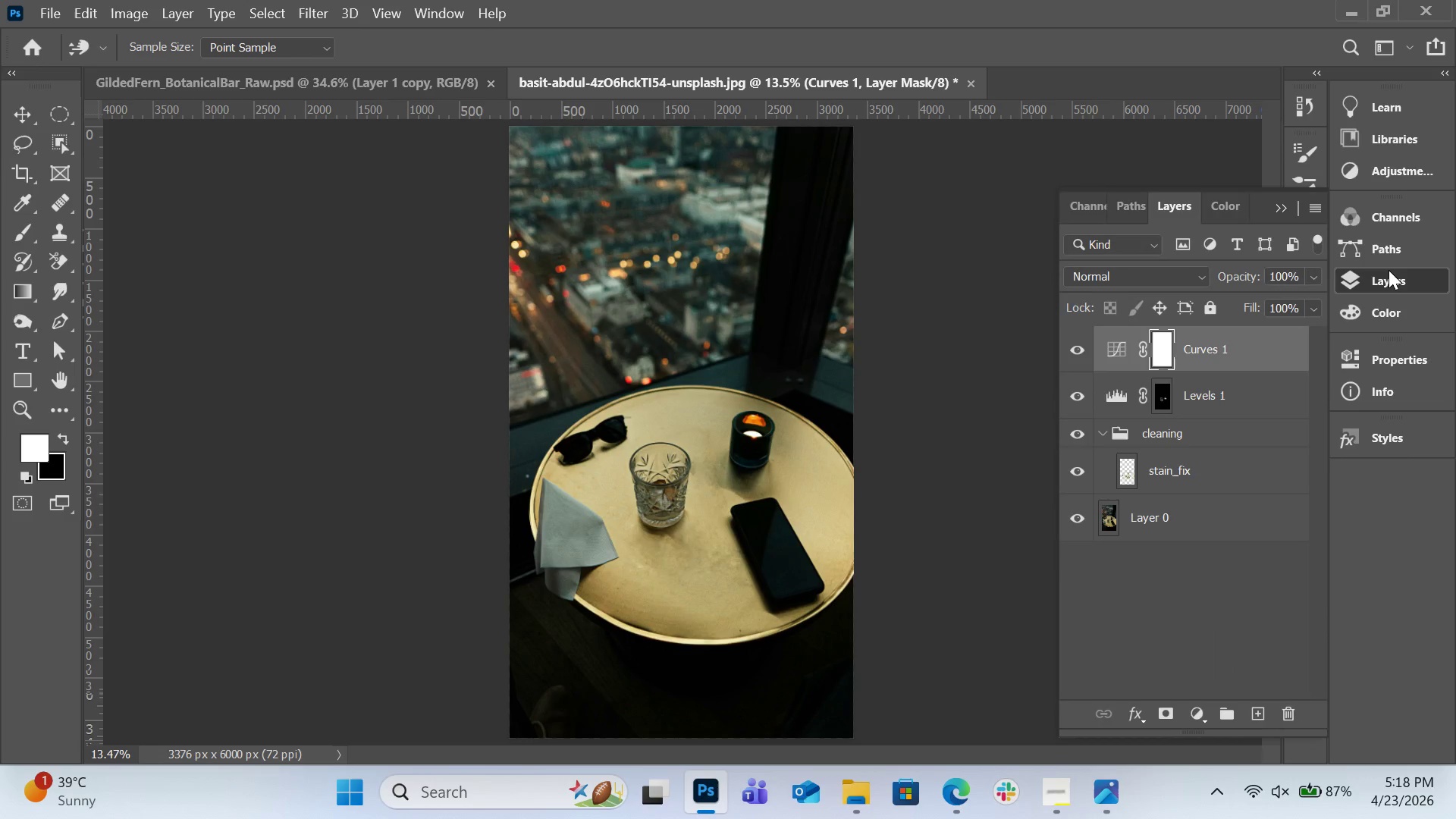 
wait(7.33)
 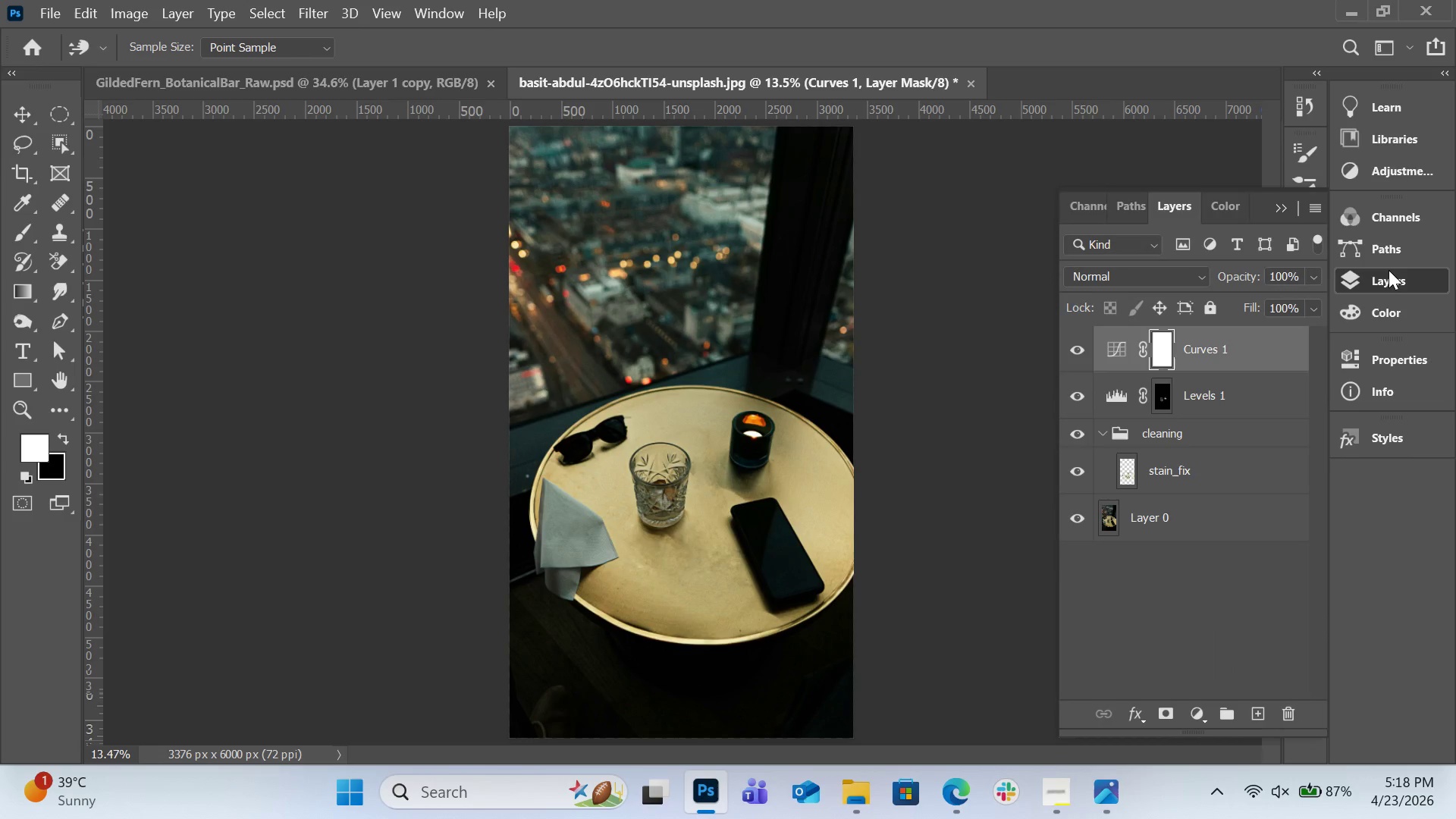 
left_click([1203, 718])
 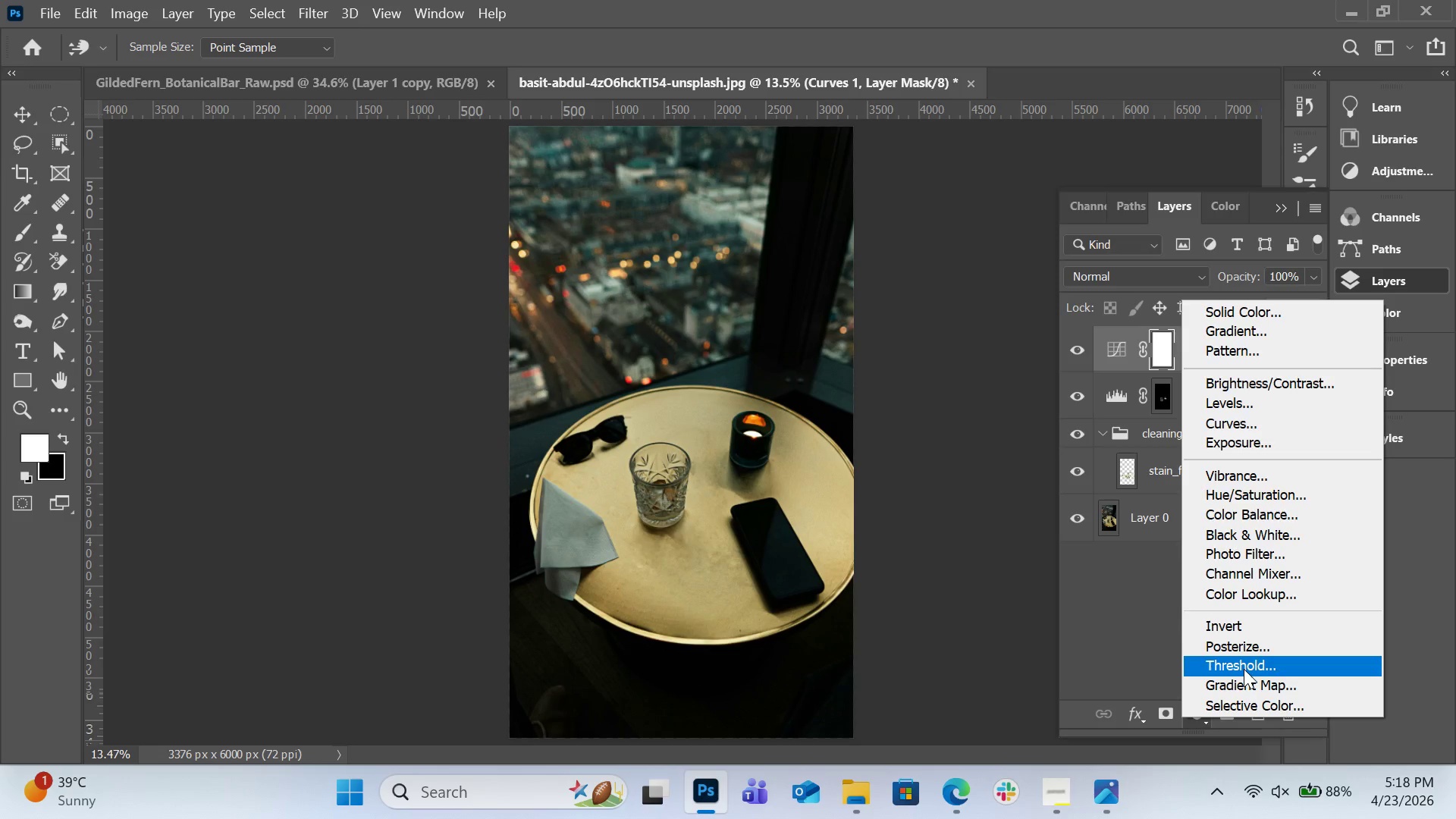 
left_click([1264, 600])
 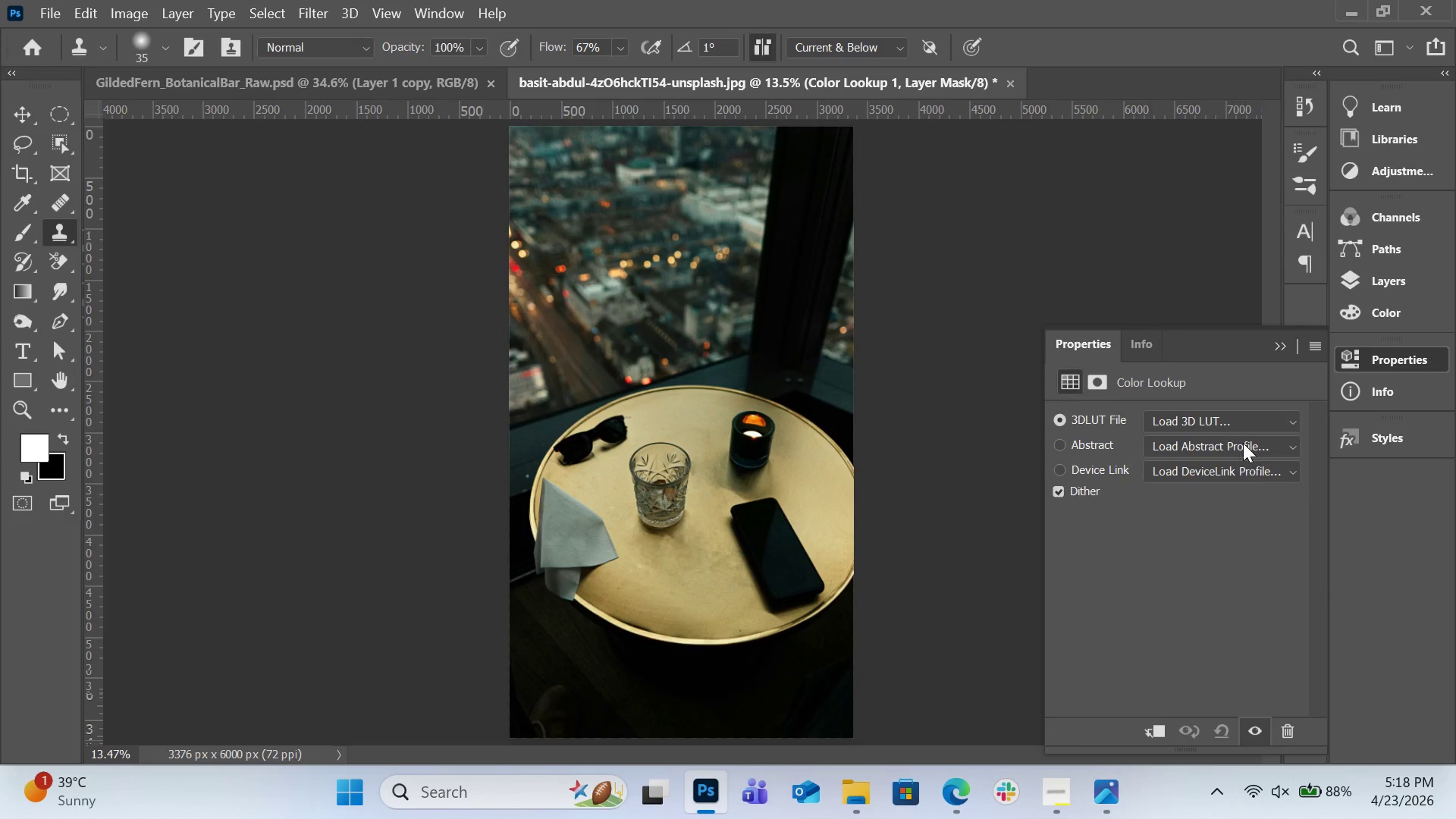 
left_click([1240, 428])
 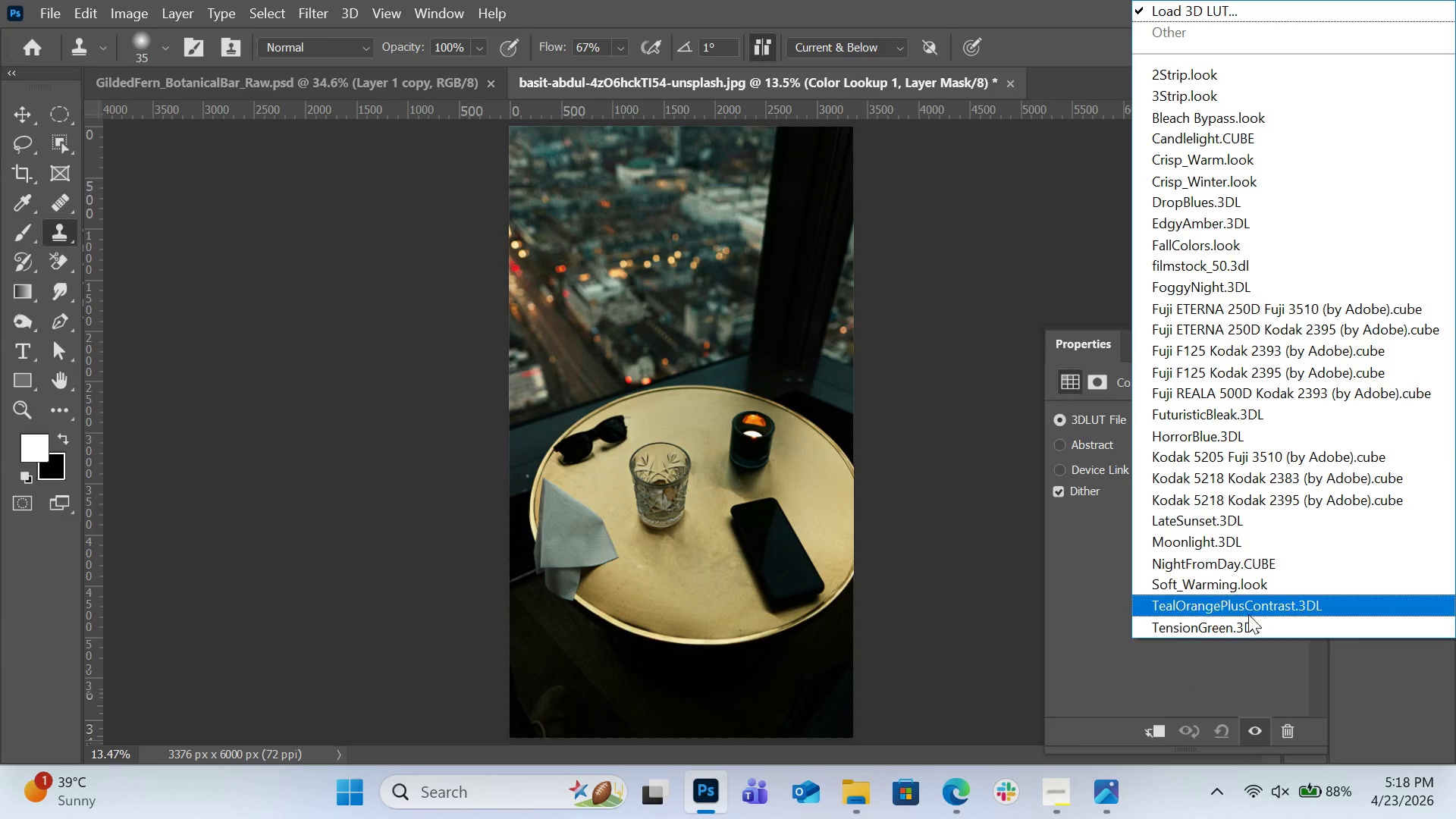 
left_click([1248, 609])
 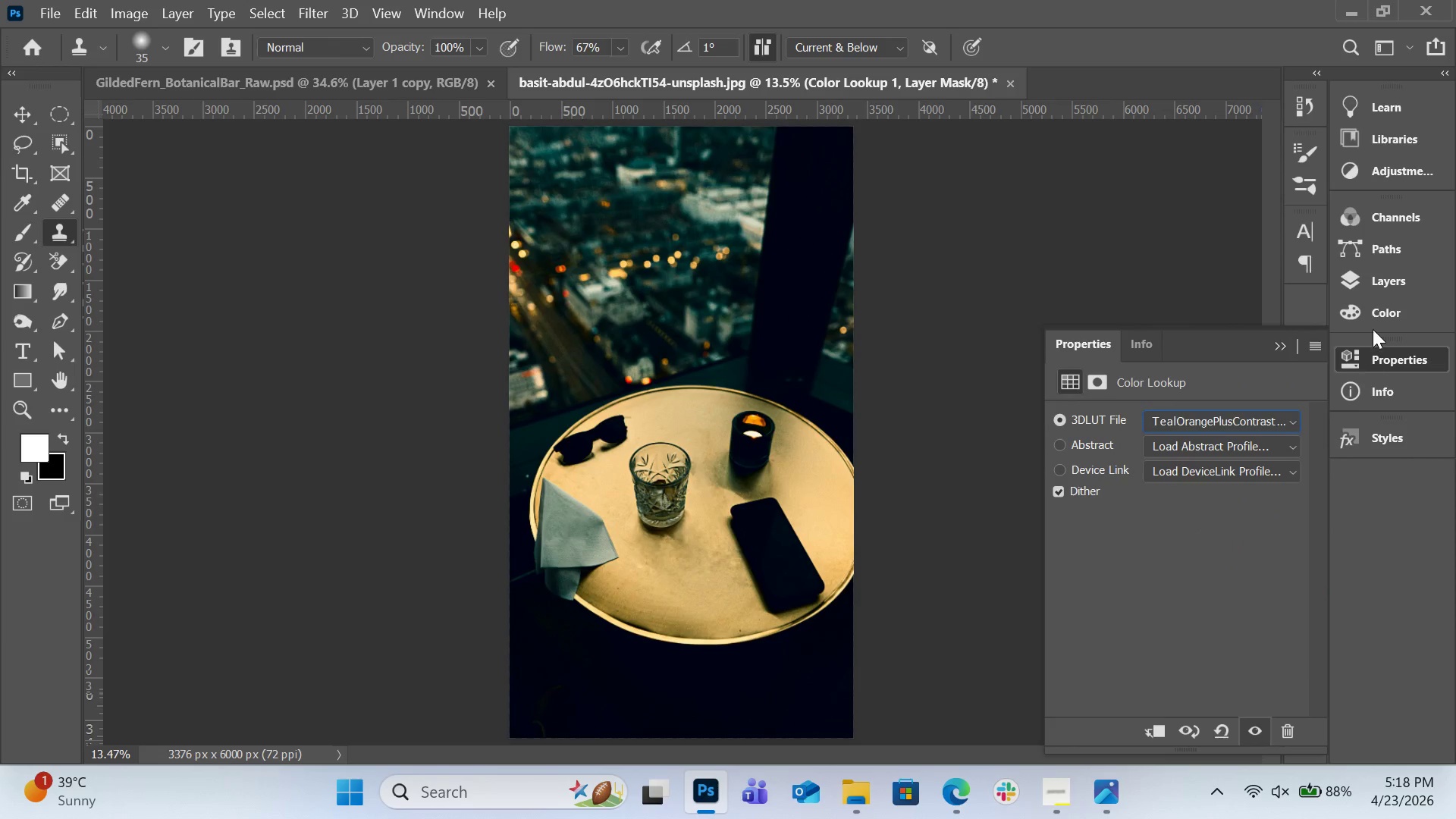 
left_click([1372, 273])
 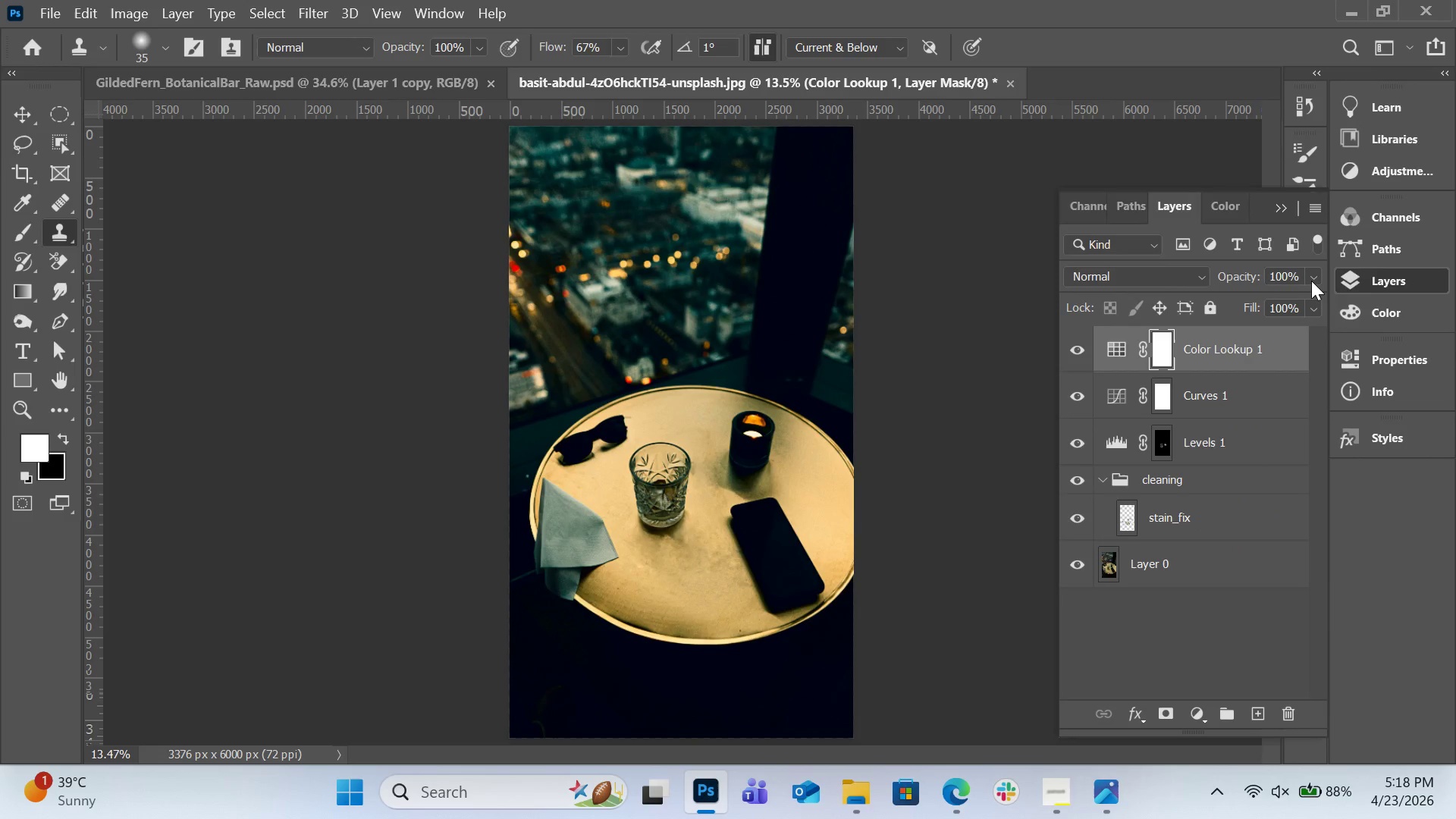 
left_click([1312, 281])
 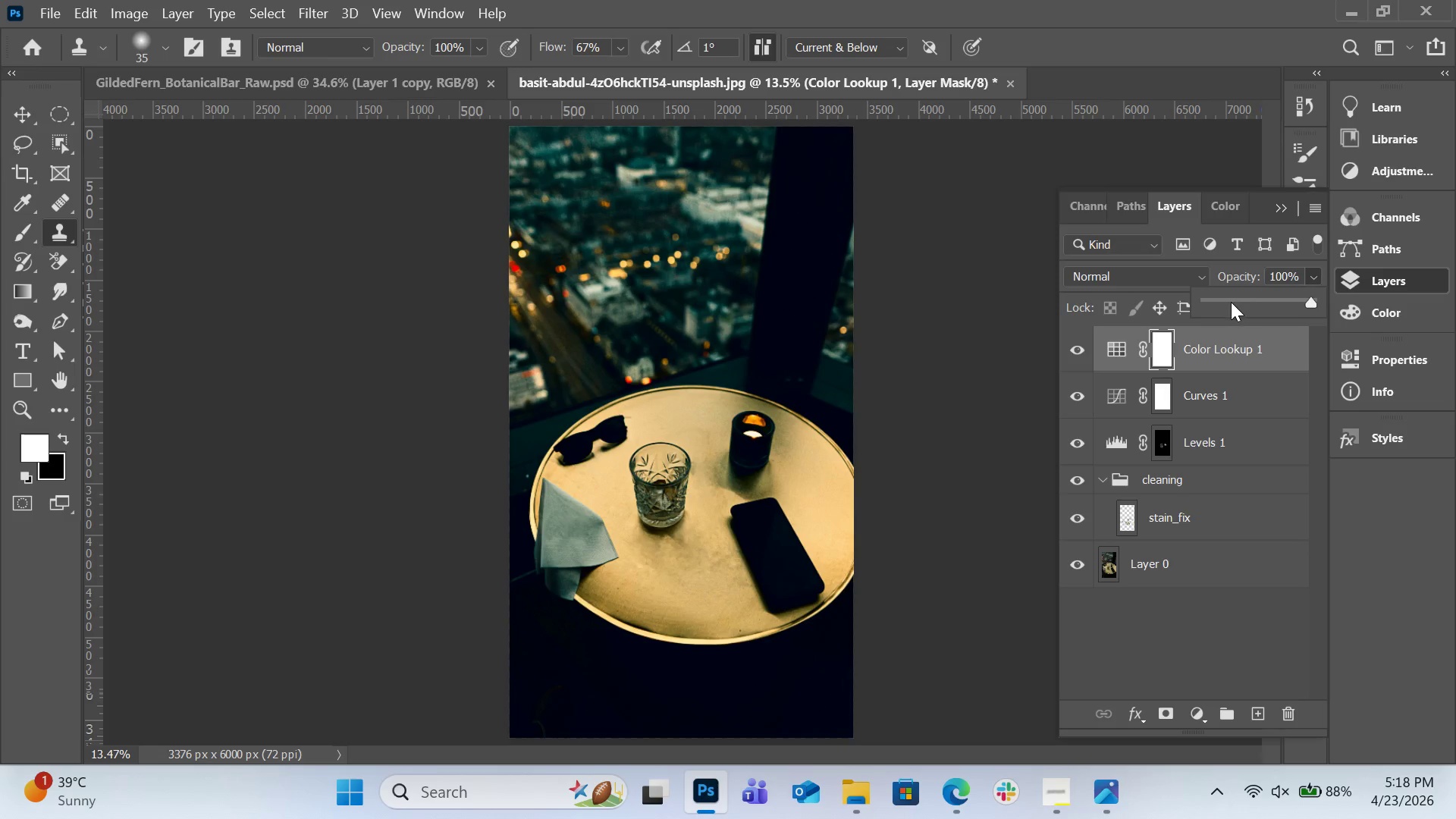 
left_click([1222, 302])
 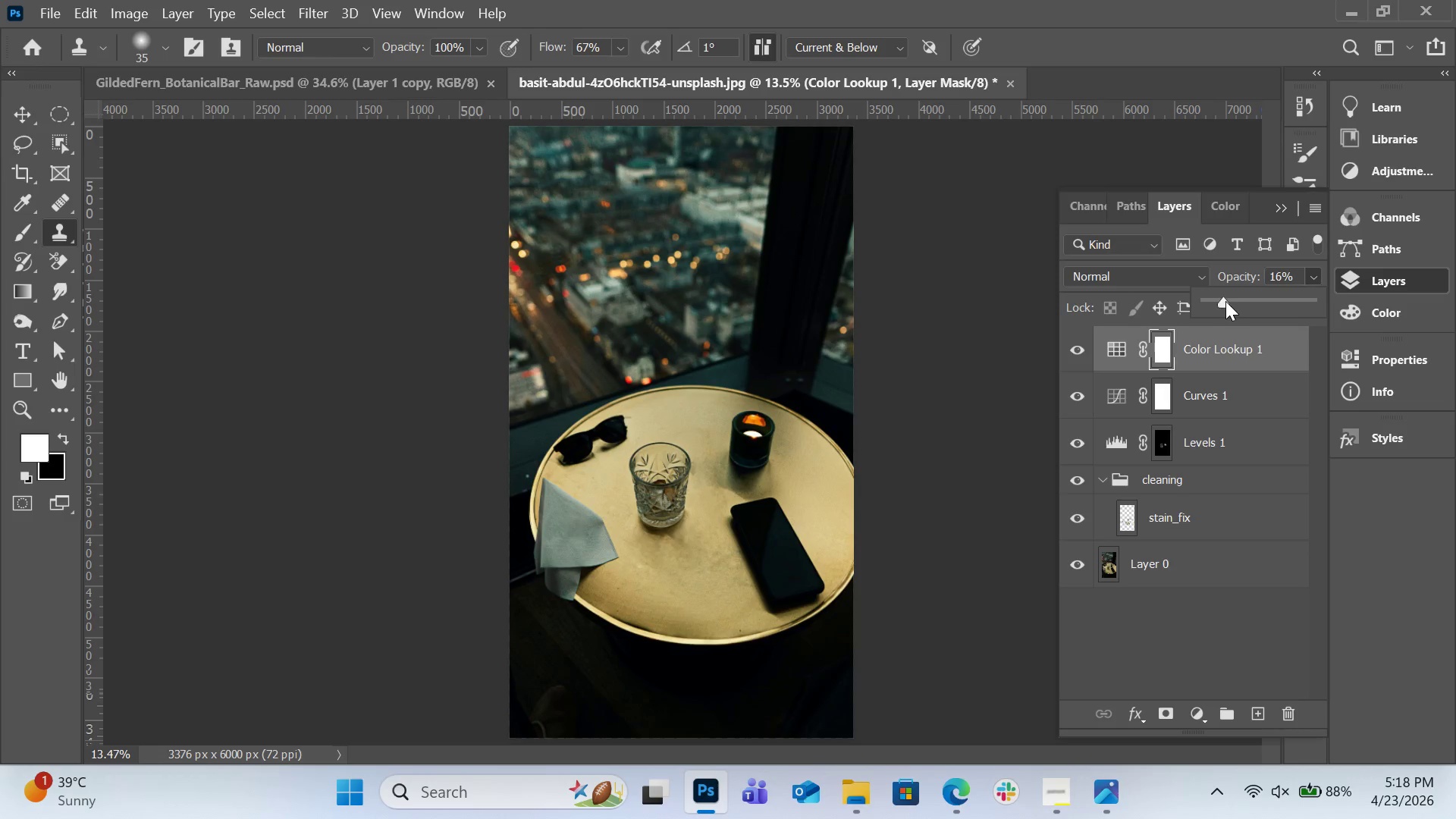 
double_click([1225, 301])
 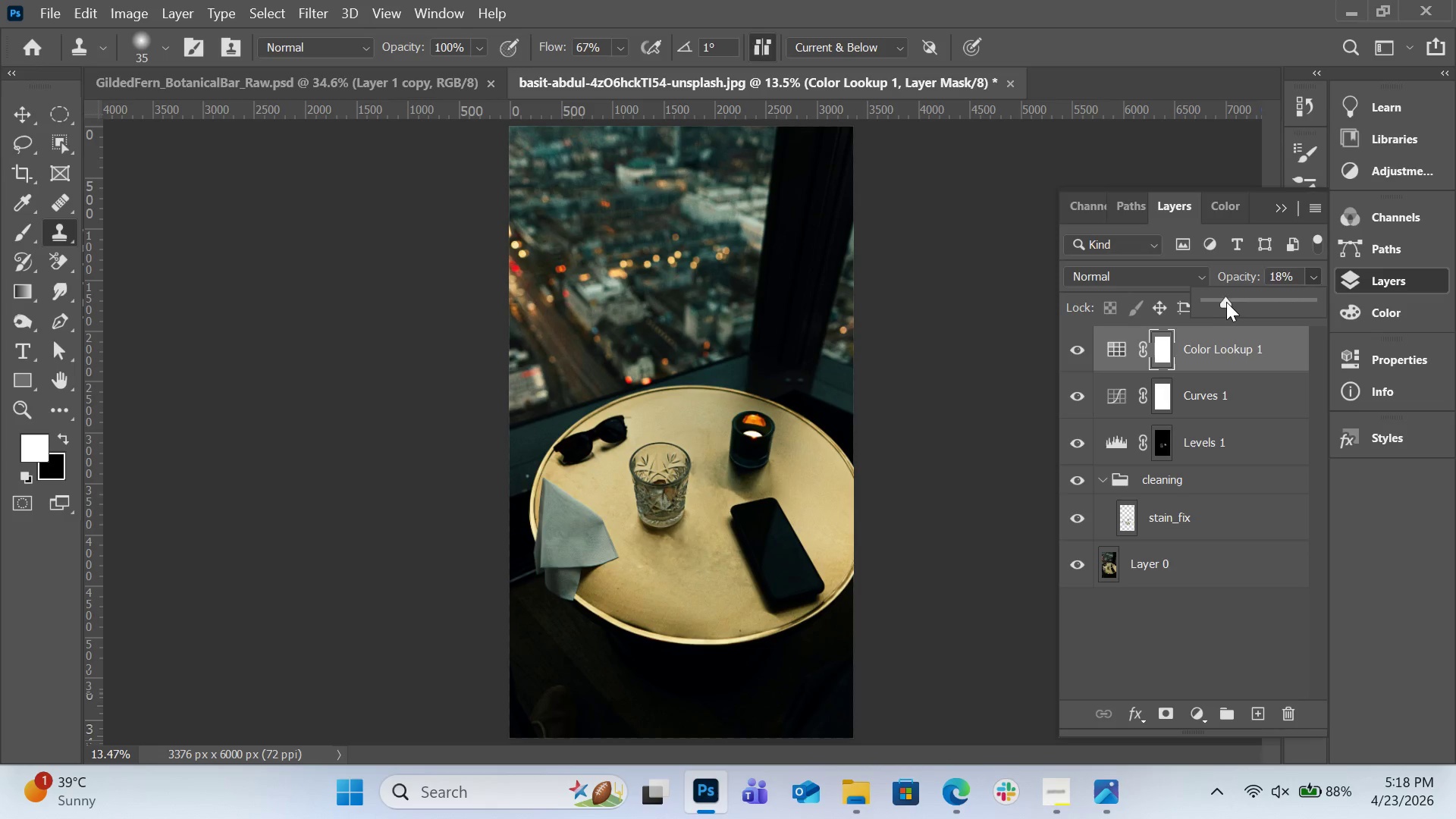 
left_click_drag(start_coordinate=[1225, 301], to_coordinate=[1230, 302])
 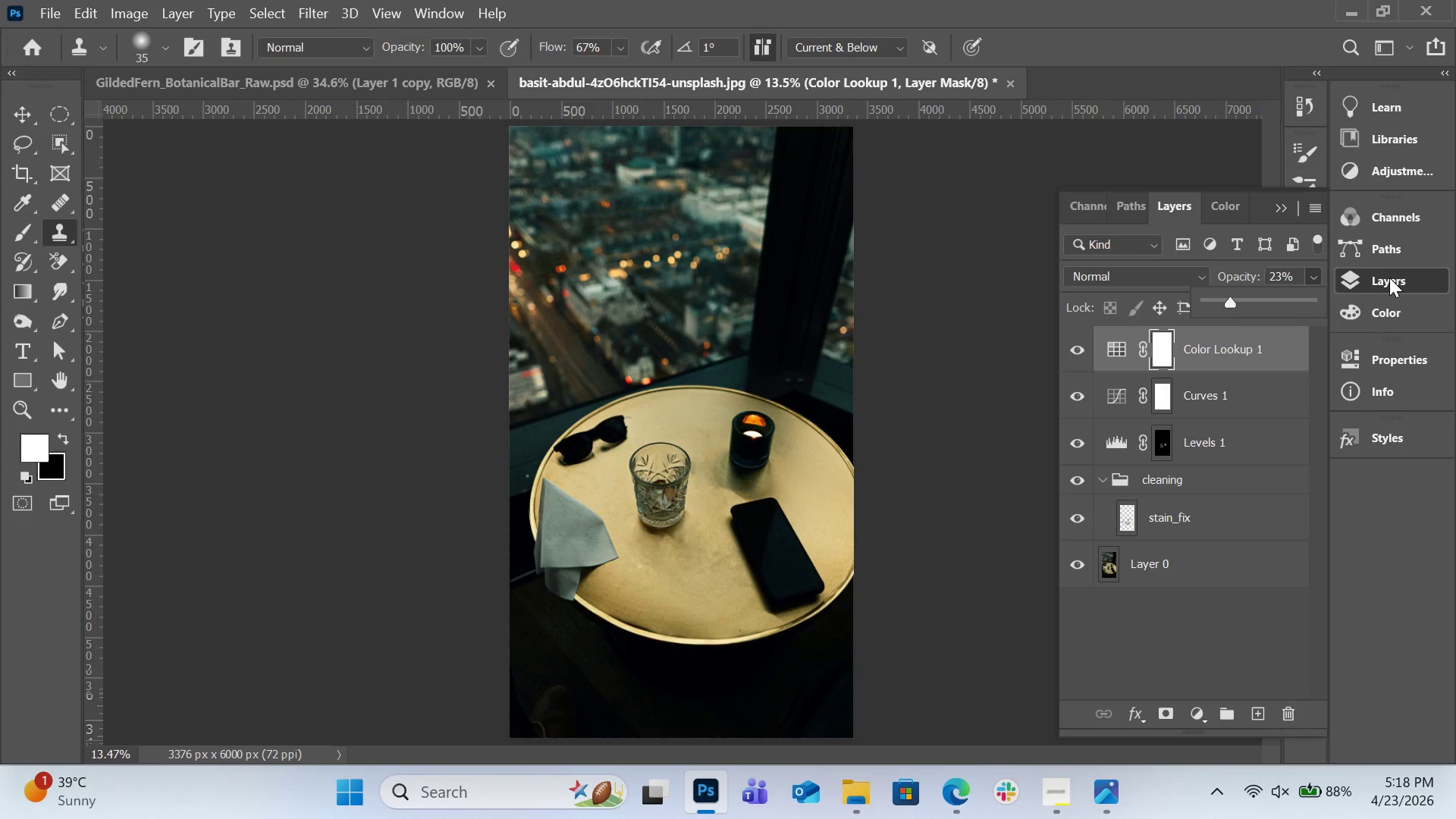 
left_click([1389, 278])
 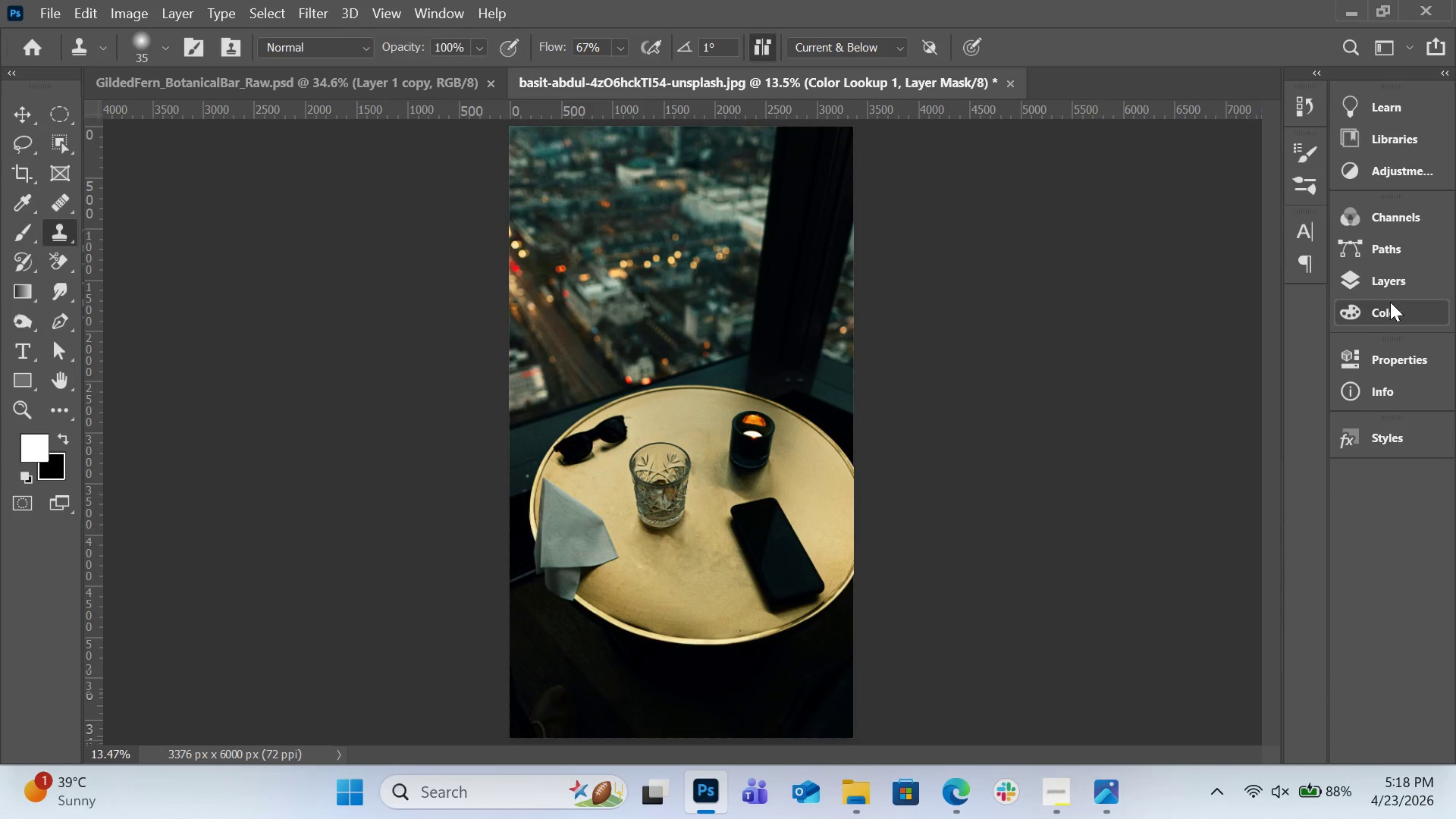 
left_click([1392, 284])
 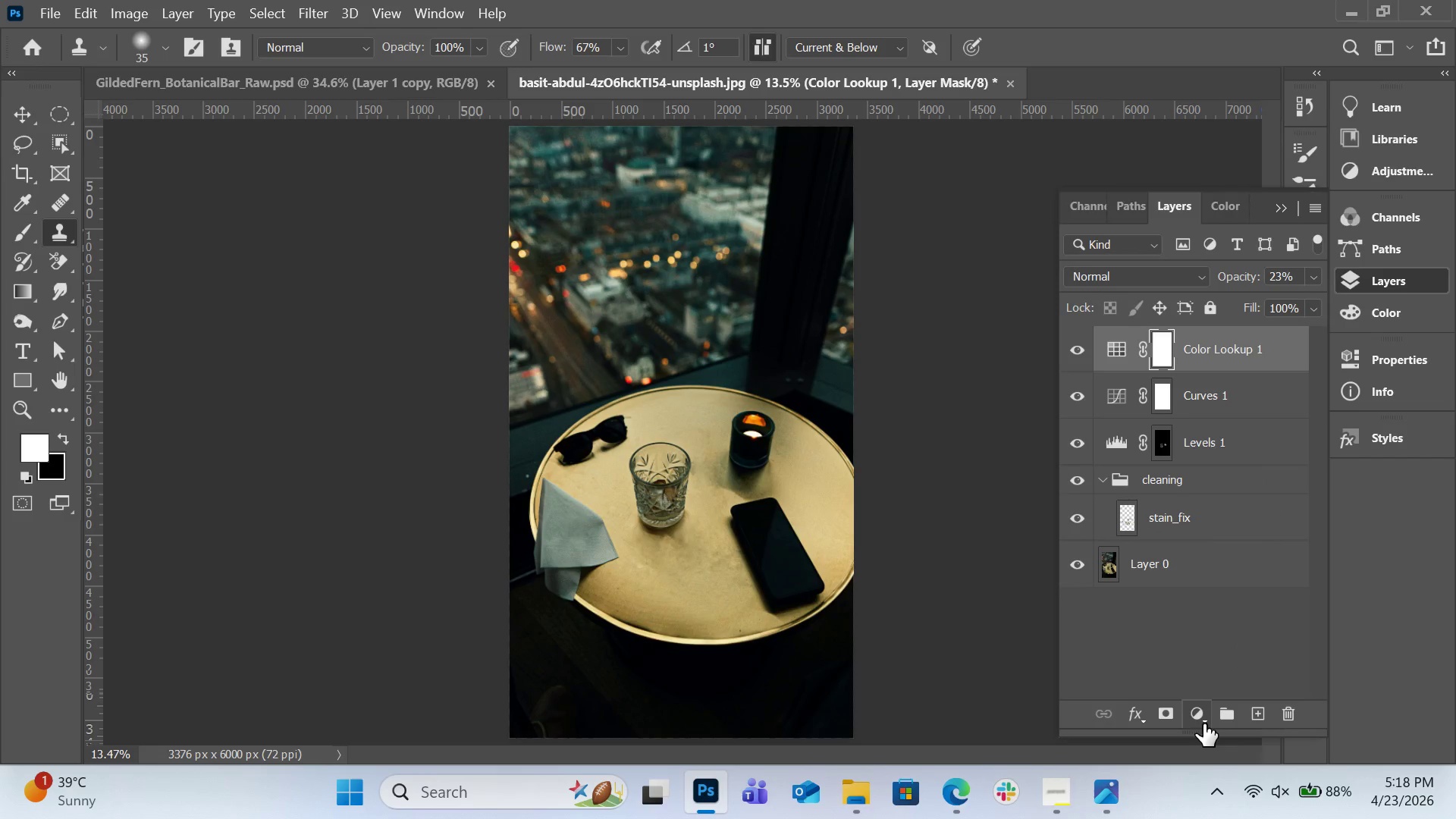 
left_click([1203, 723])
 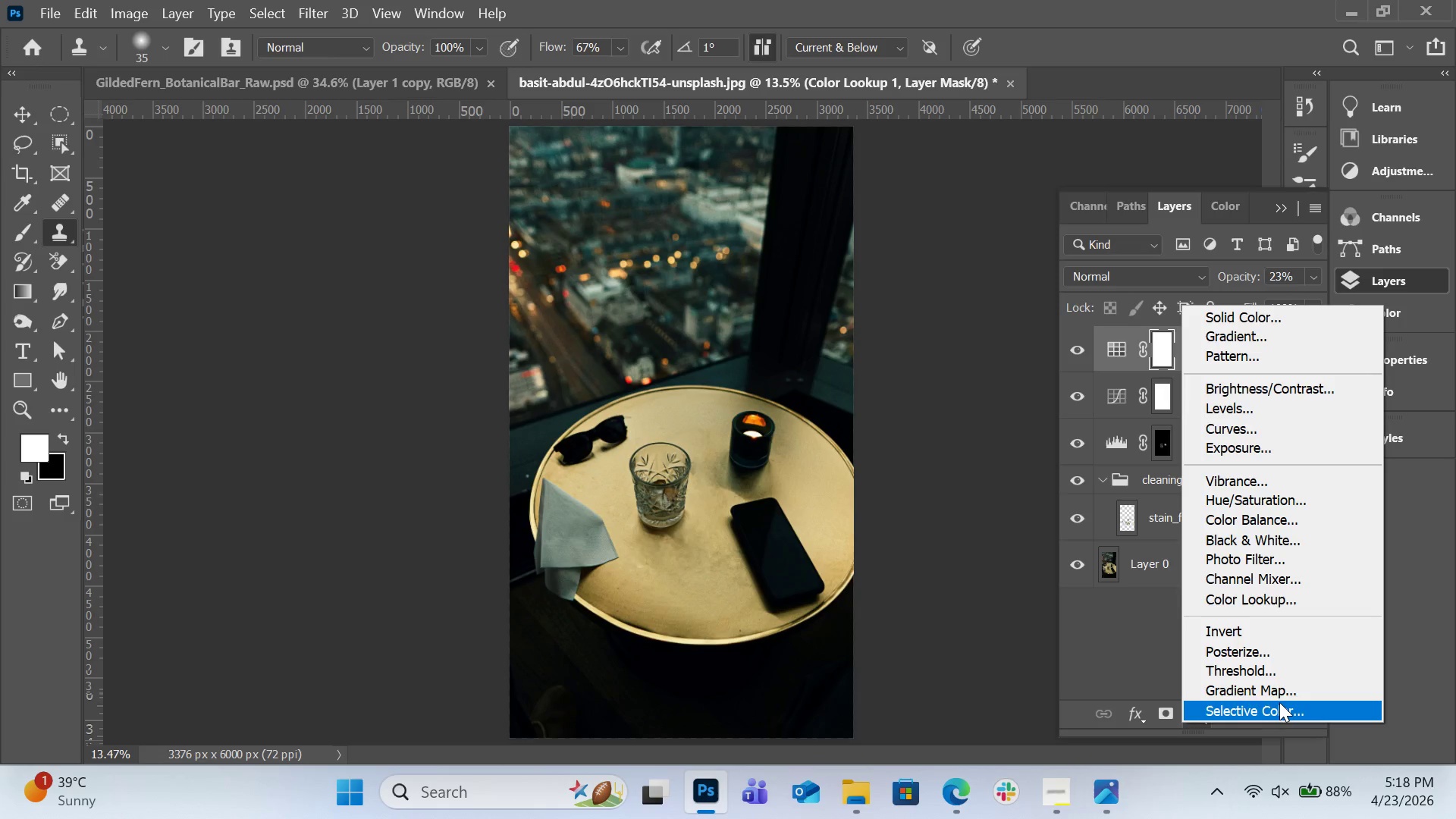 
left_click([1279, 705])
 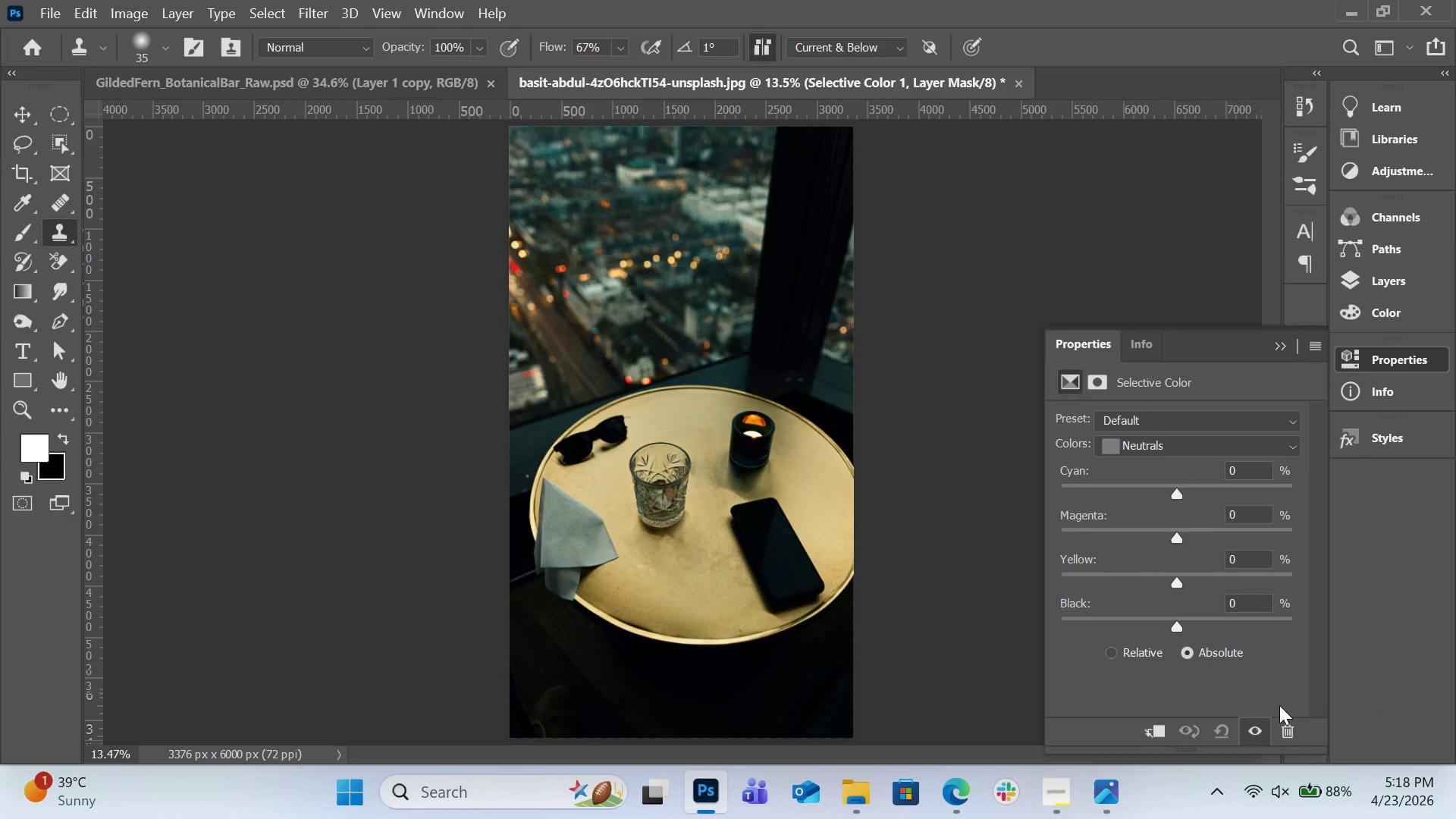 
wait(9.62)
 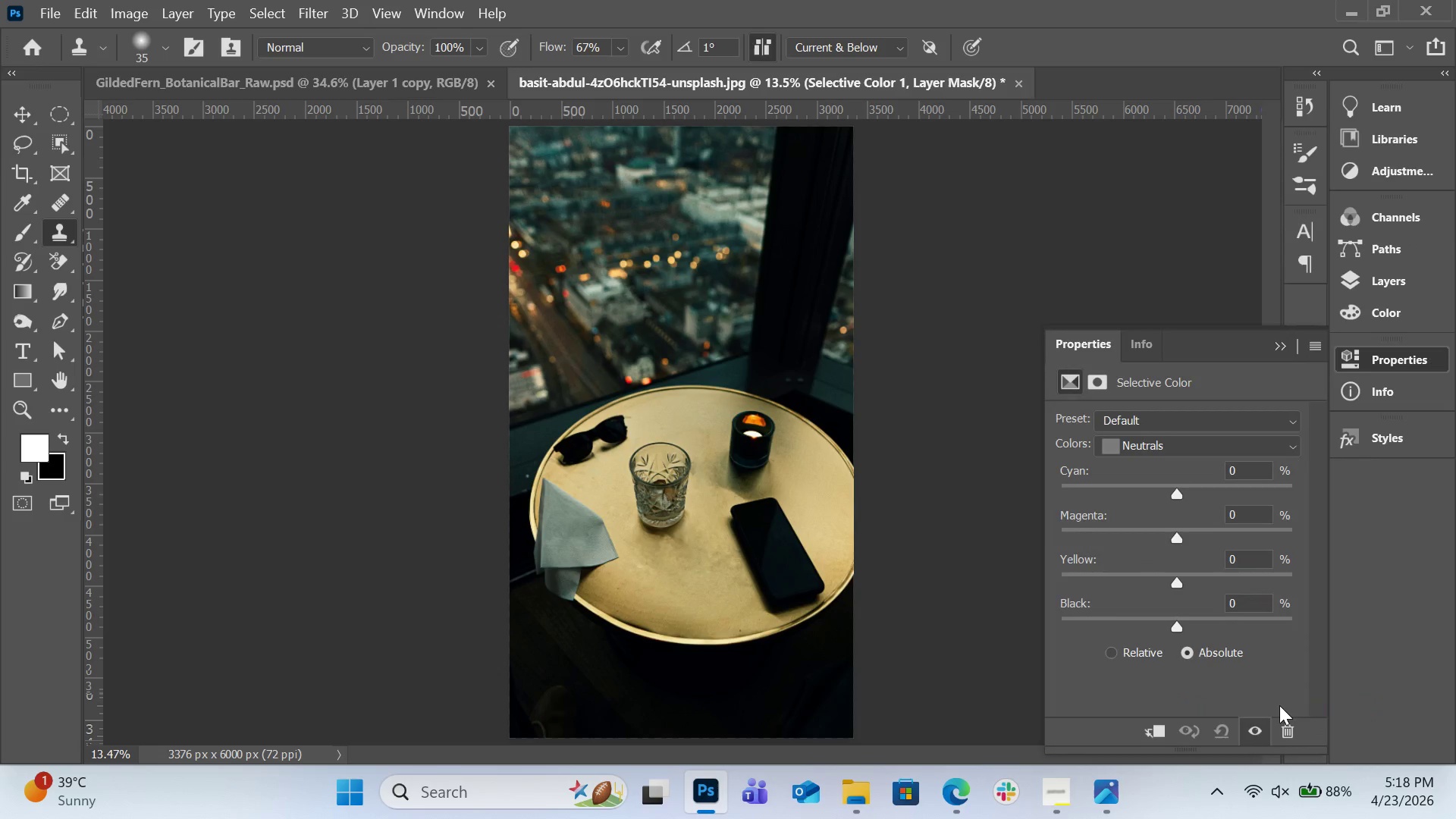 
left_click_drag(start_coordinate=[1175, 490], to_coordinate=[1184, 491])
 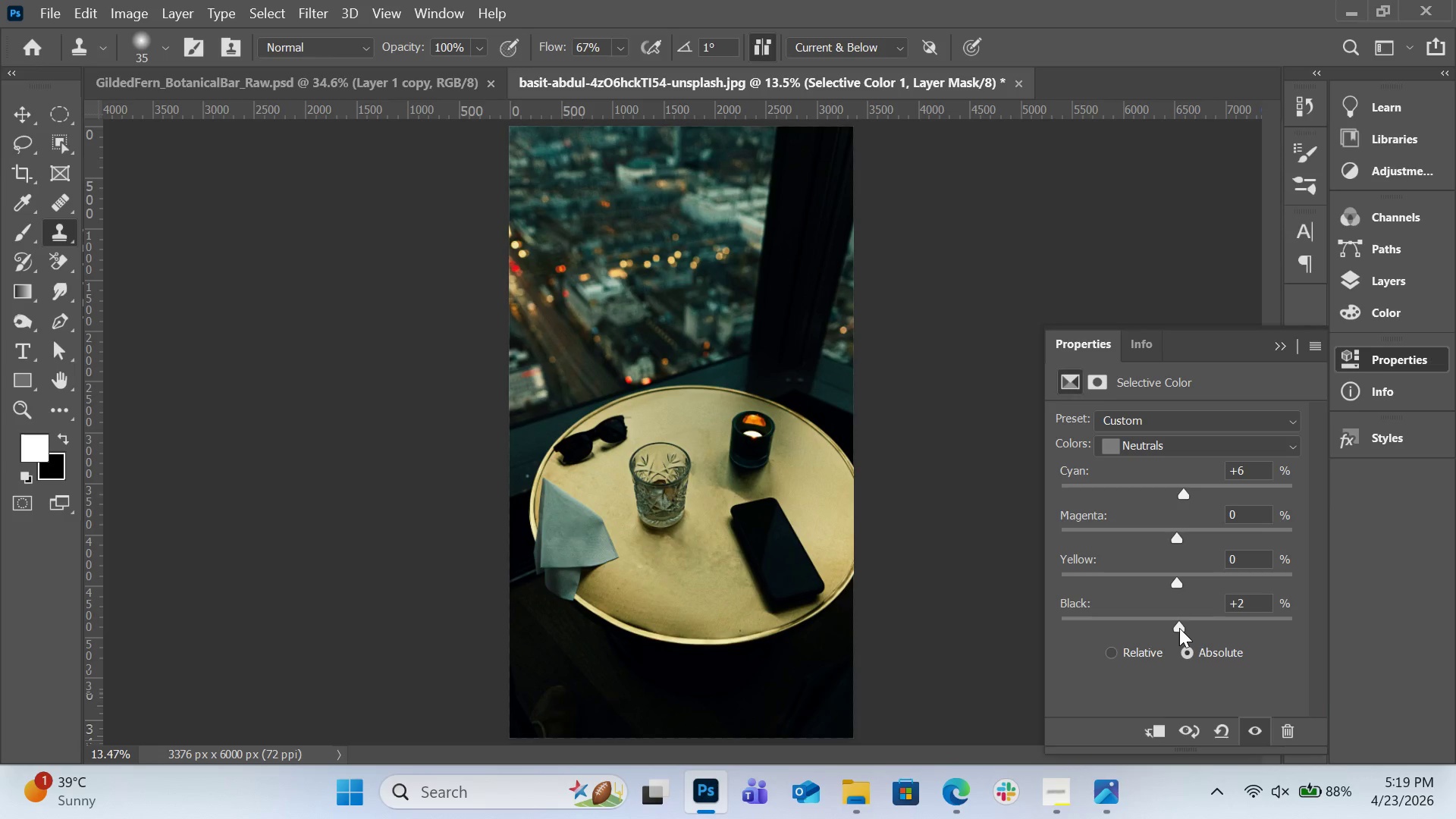 
wait(10.88)
 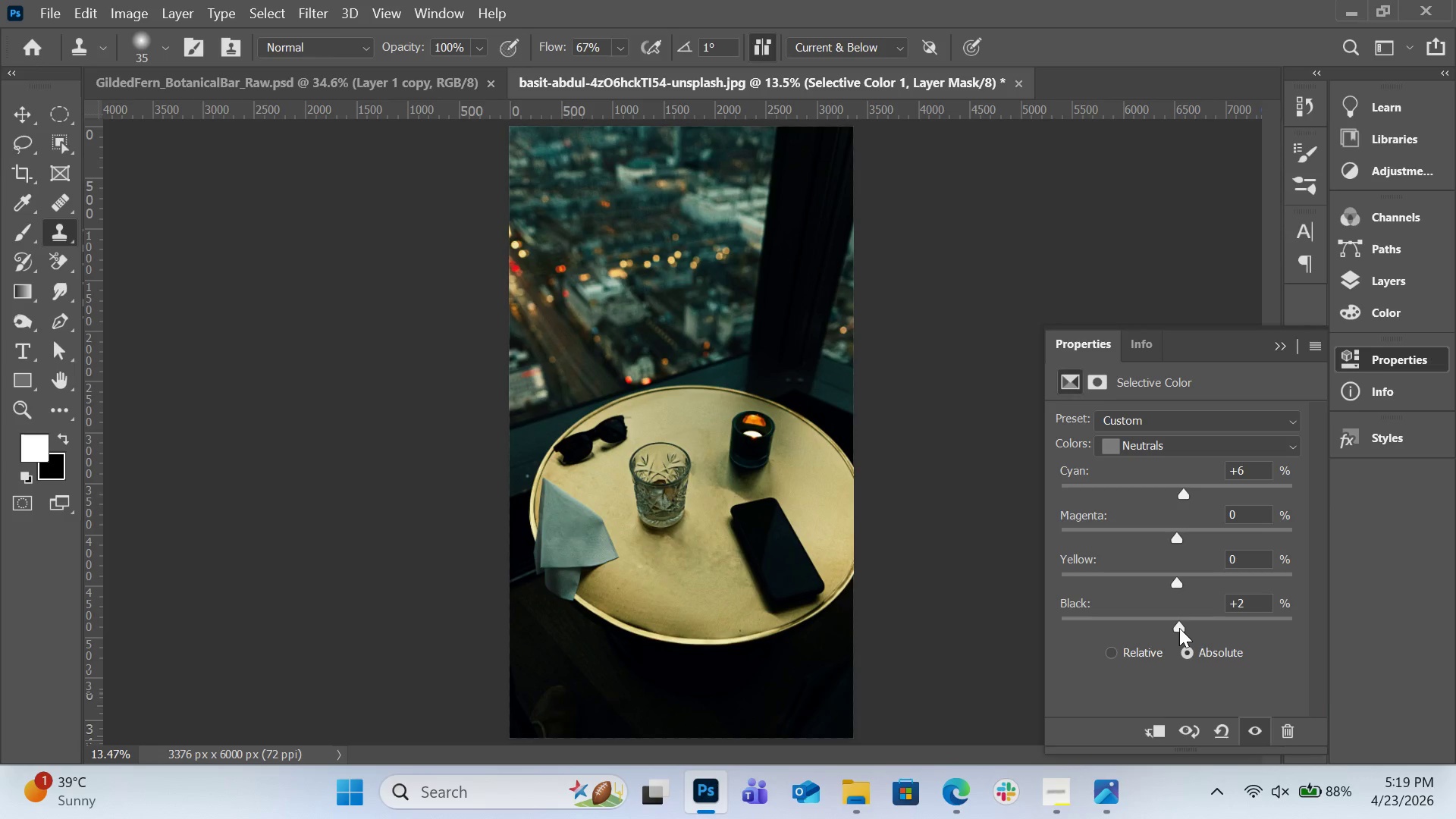 
left_click([1180, 448])
 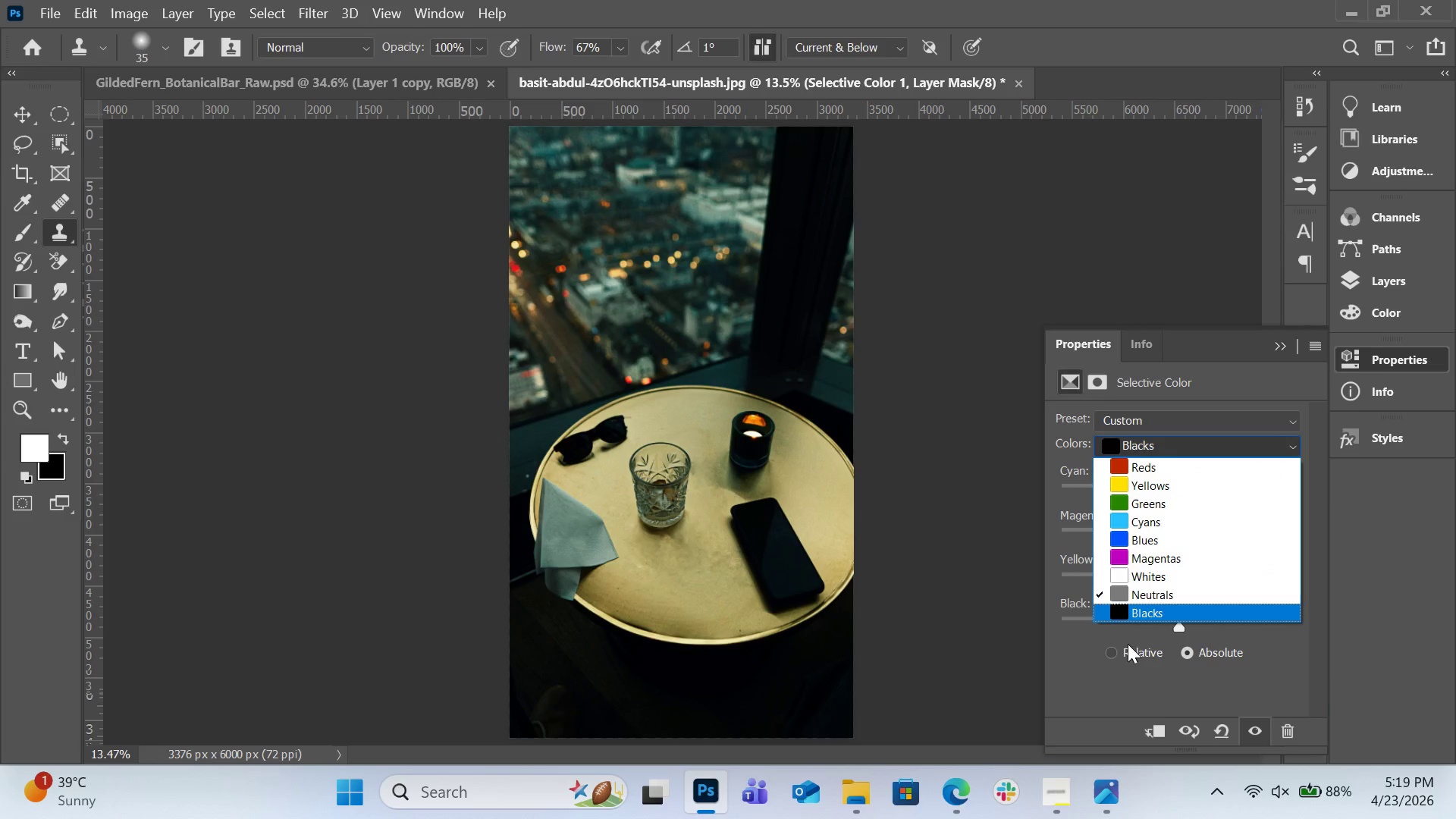 
left_click([1113, 707])
 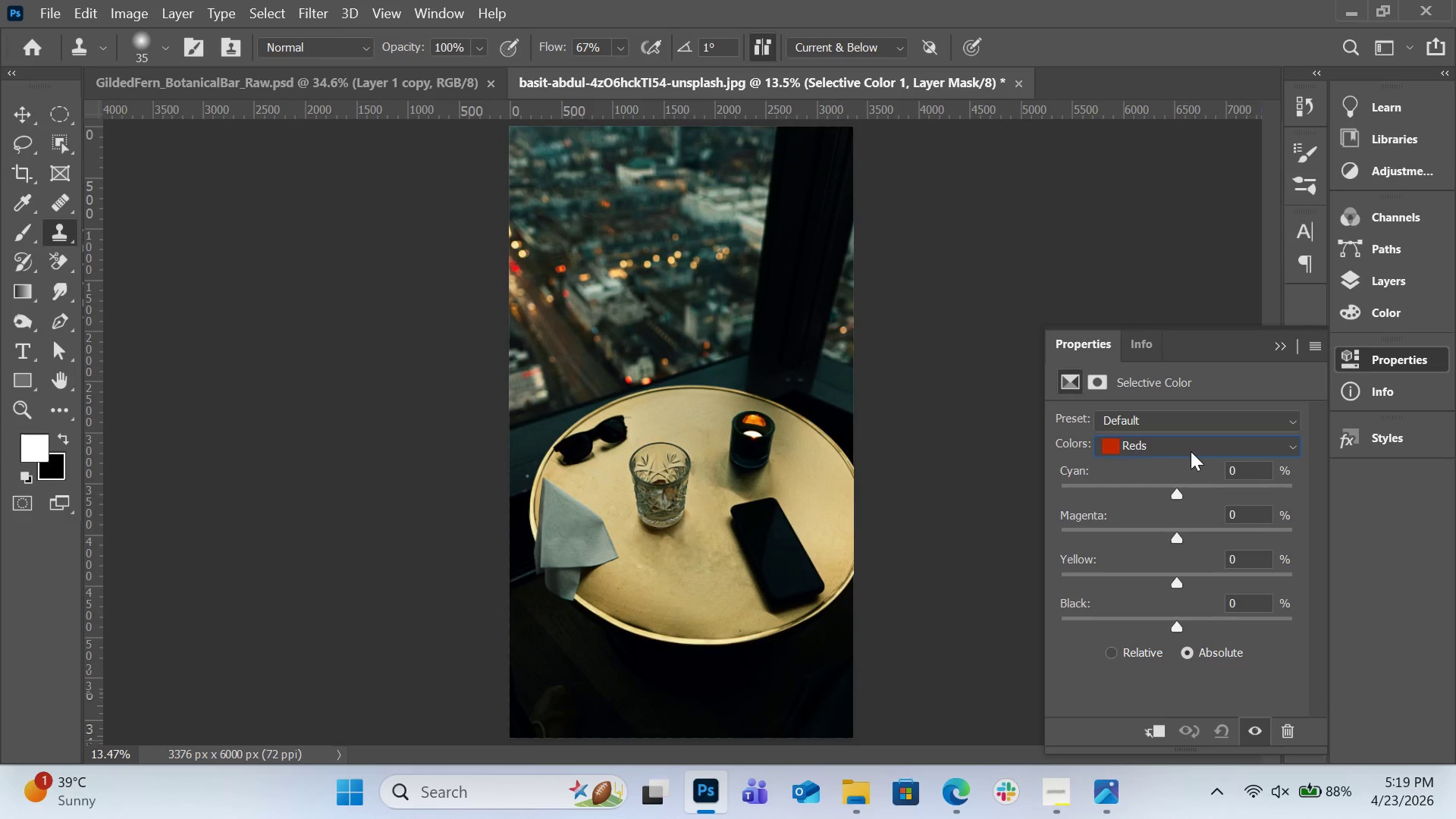 
left_click([1189, 450])
 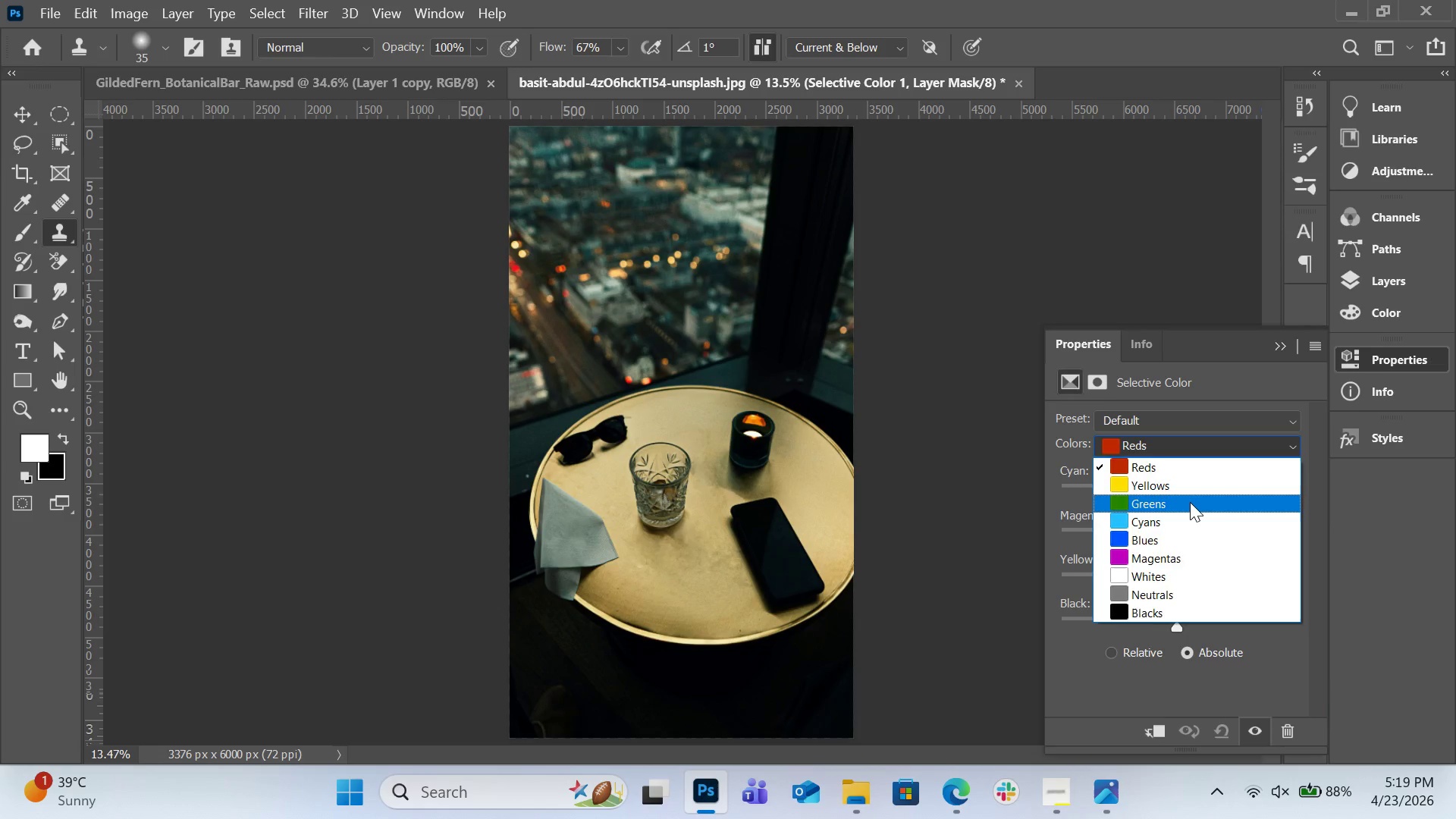 
left_click([1190, 502])
 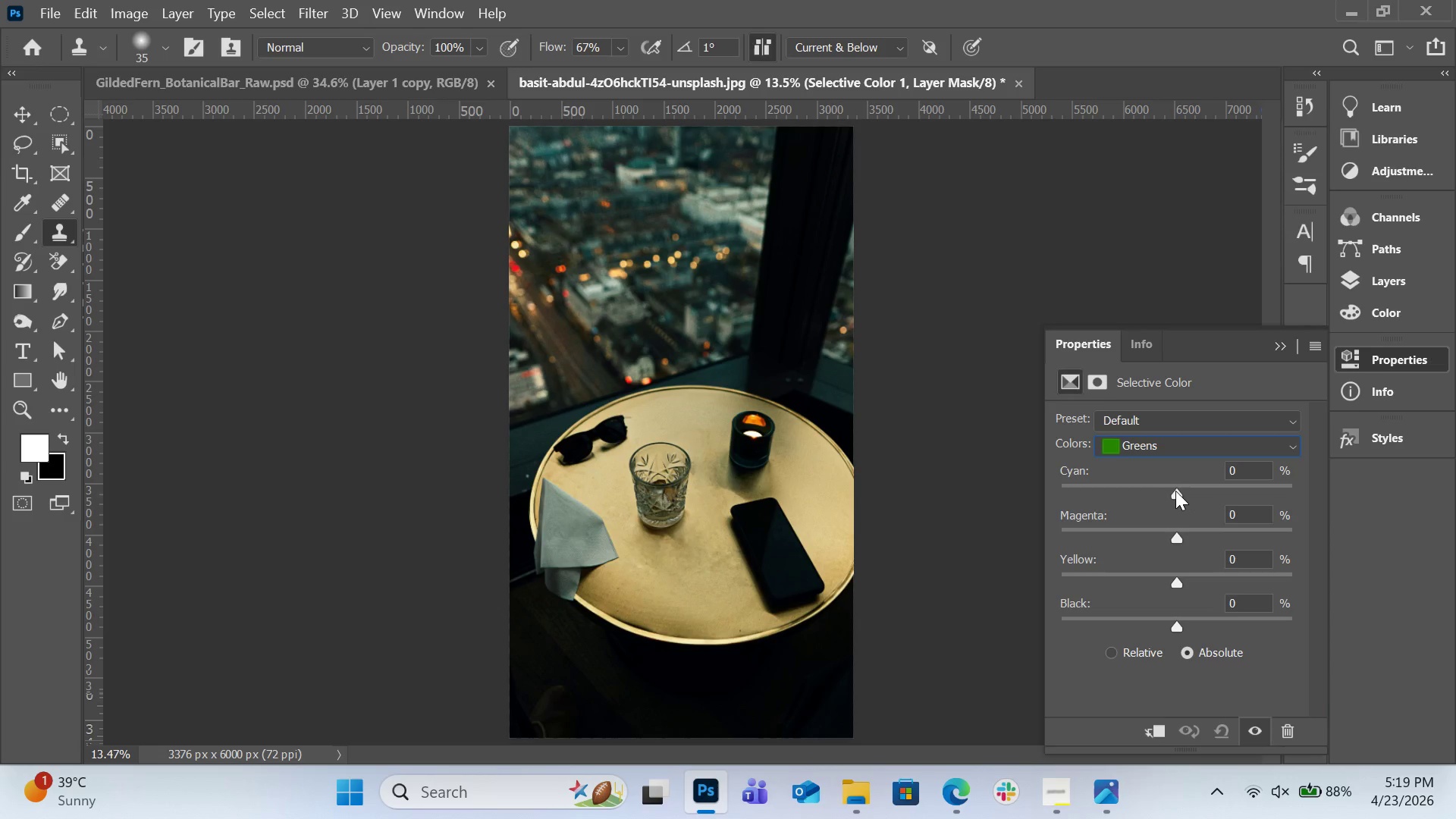 
left_click_drag(start_coordinate=[1173, 491], to_coordinate=[1178, 491])
 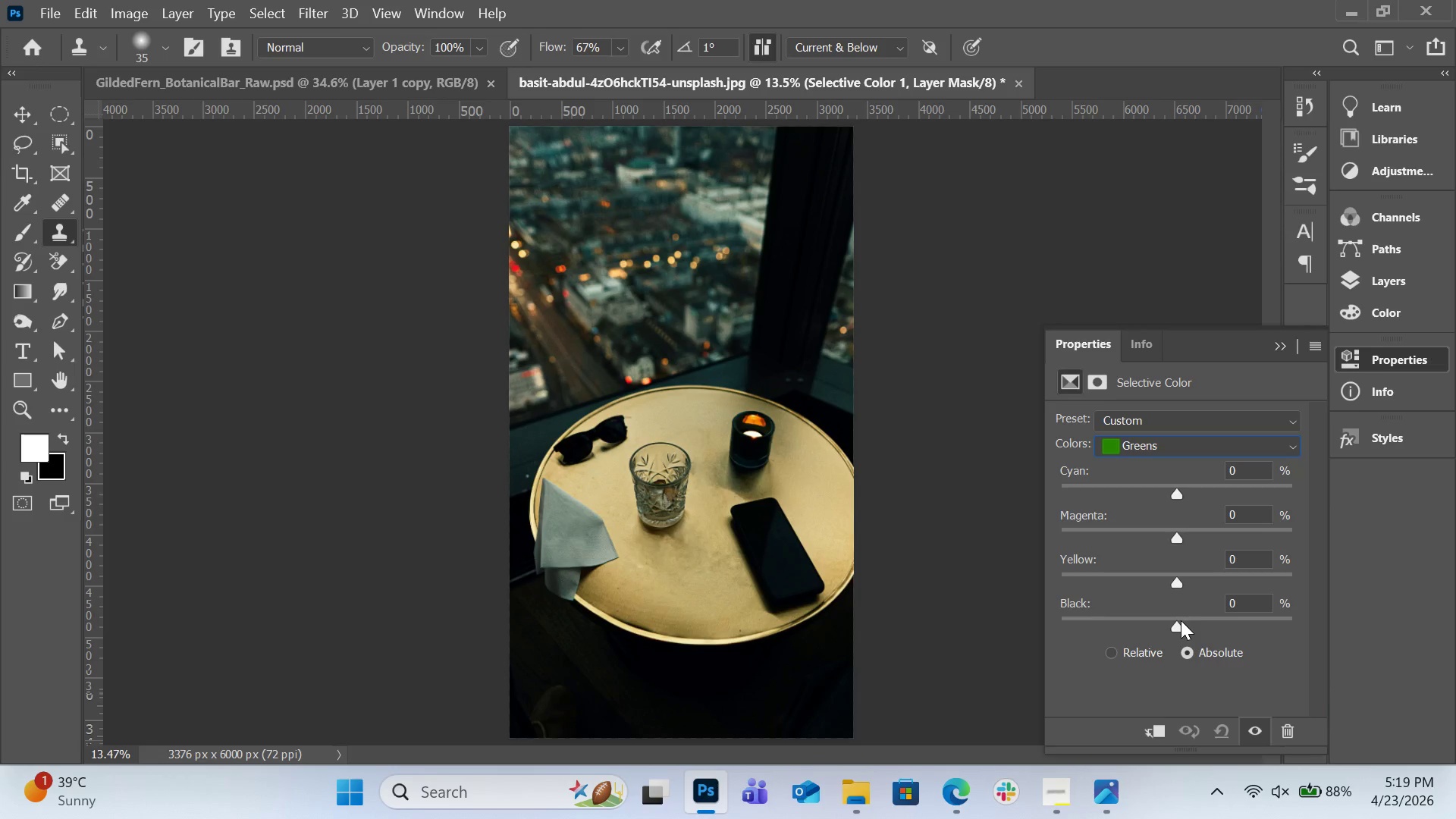 
left_click_drag(start_coordinate=[1178, 624], to_coordinate=[1185, 627])
 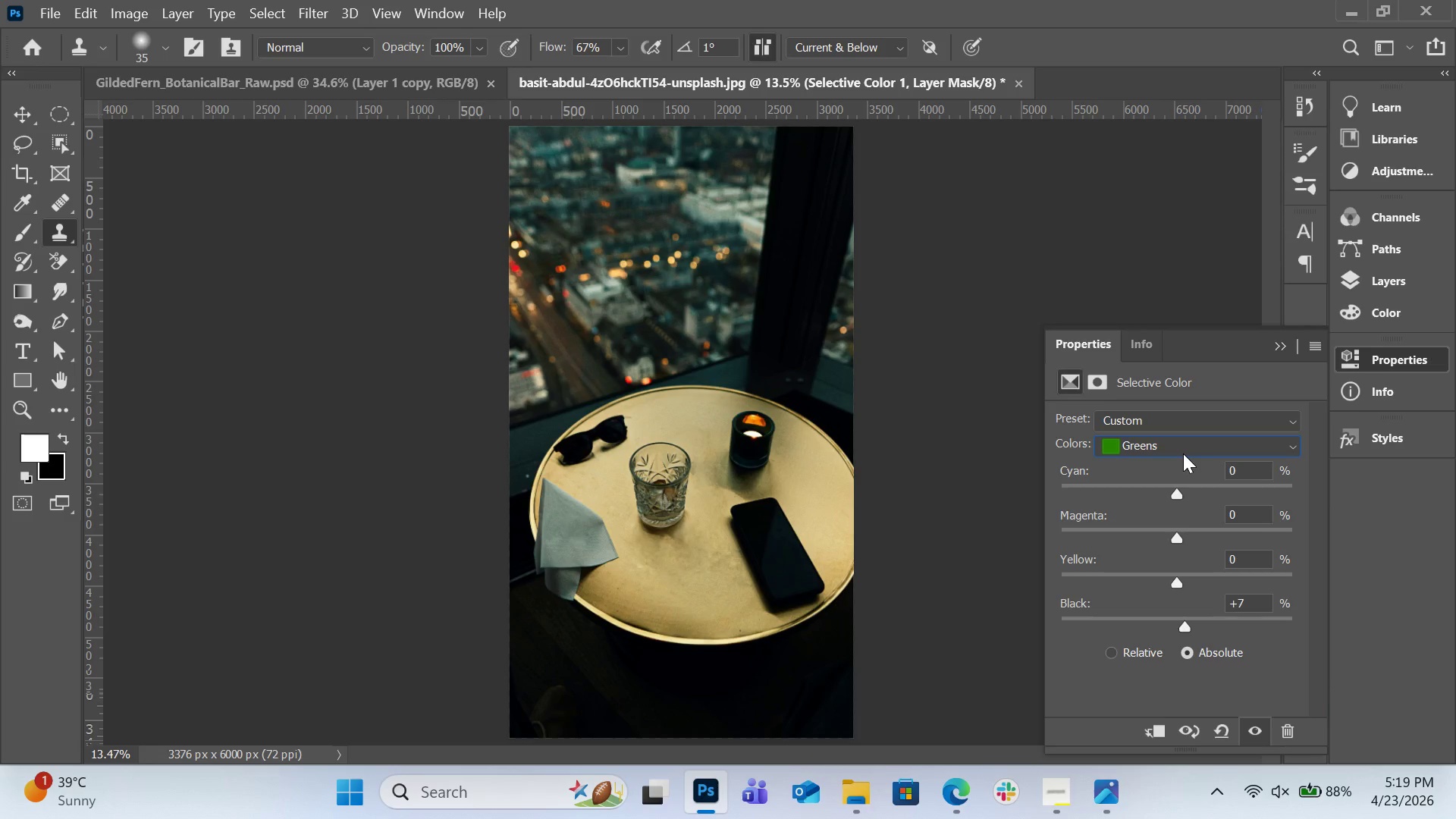 
left_click([1183, 453])
 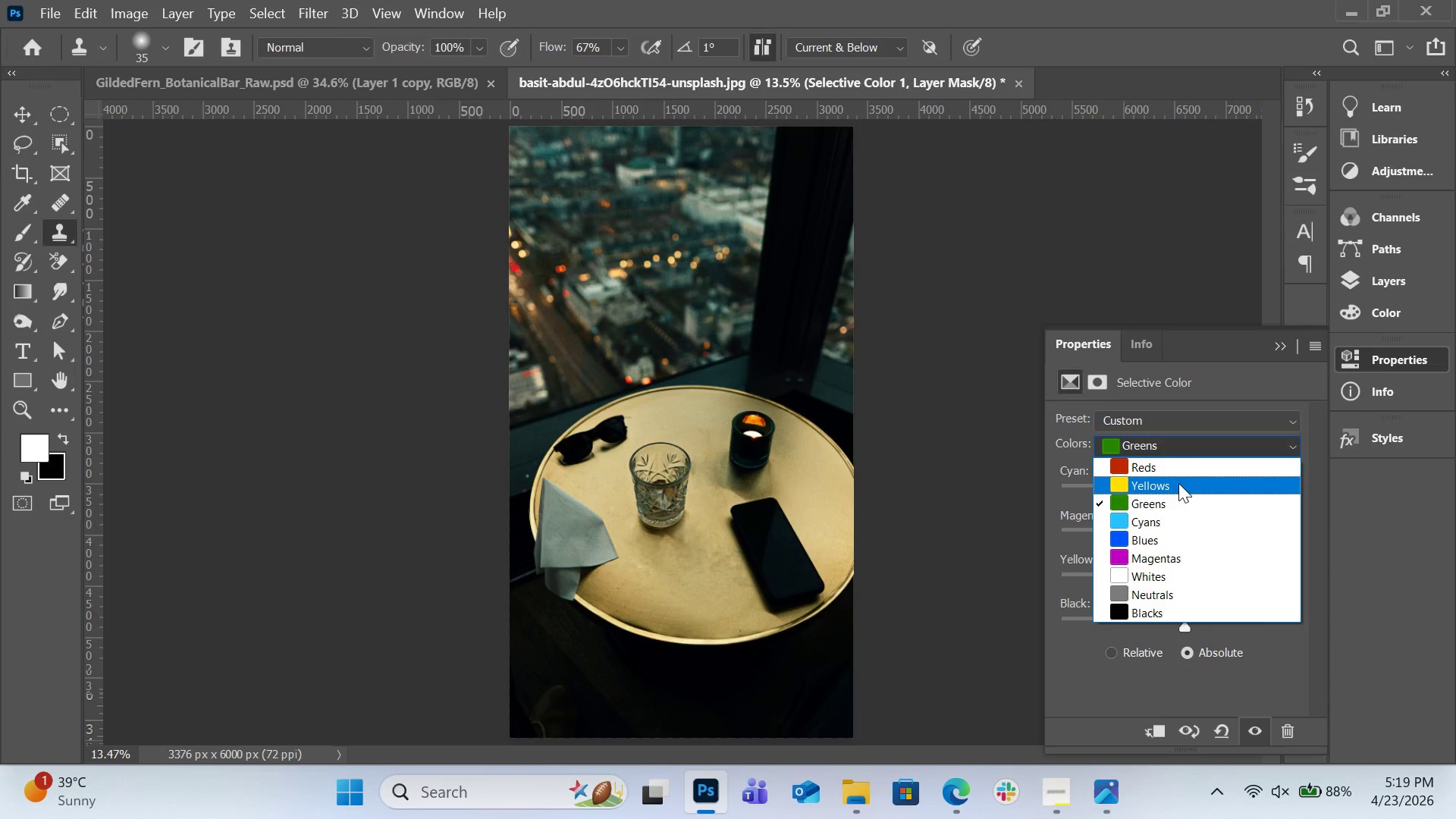 
left_click([1179, 484])
 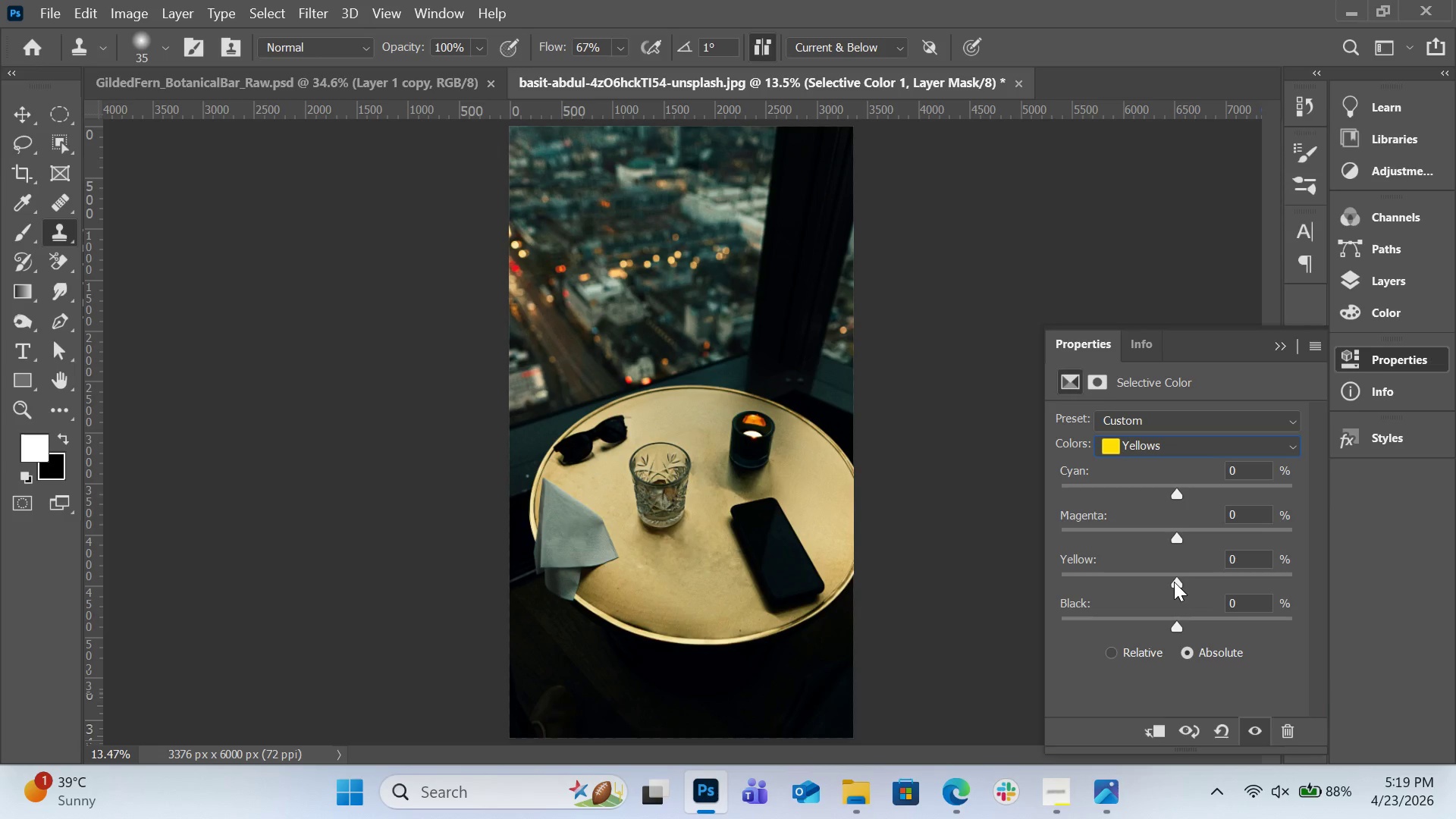 
left_click_drag(start_coordinate=[1175, 582], to_coordinate=[1207, 585])
 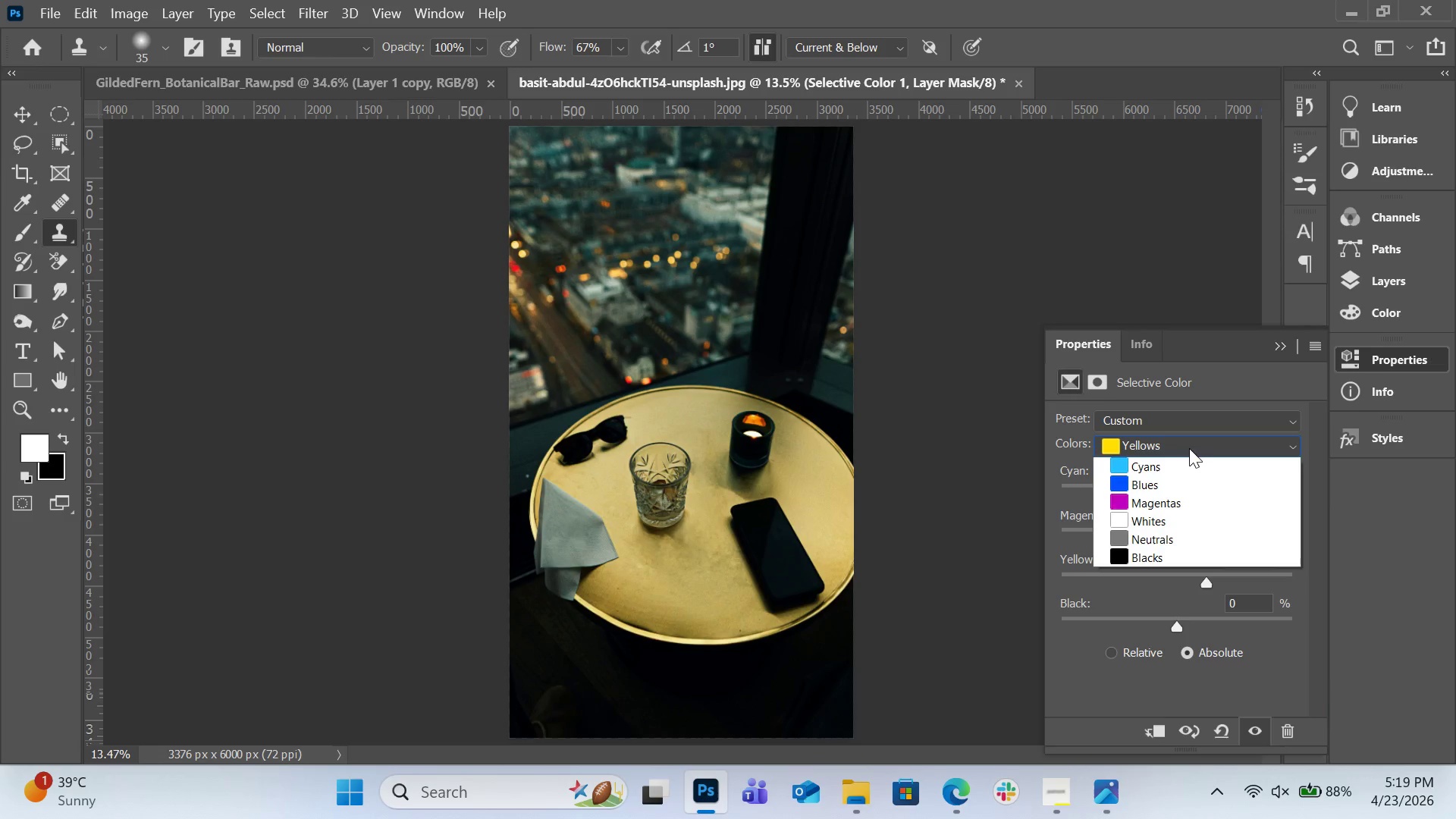 
wait(6.03)
 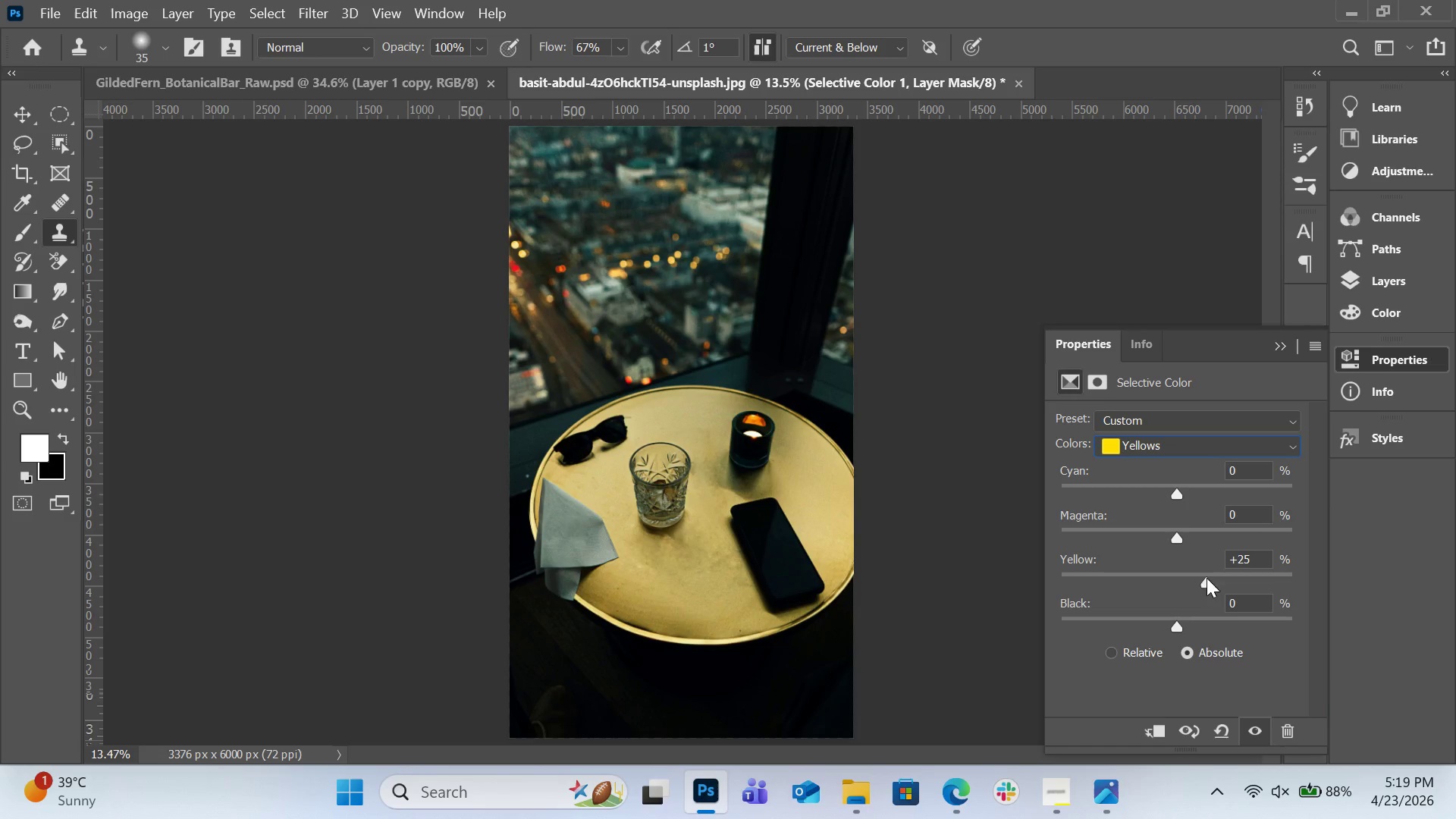 
left_click([1181, 588])
 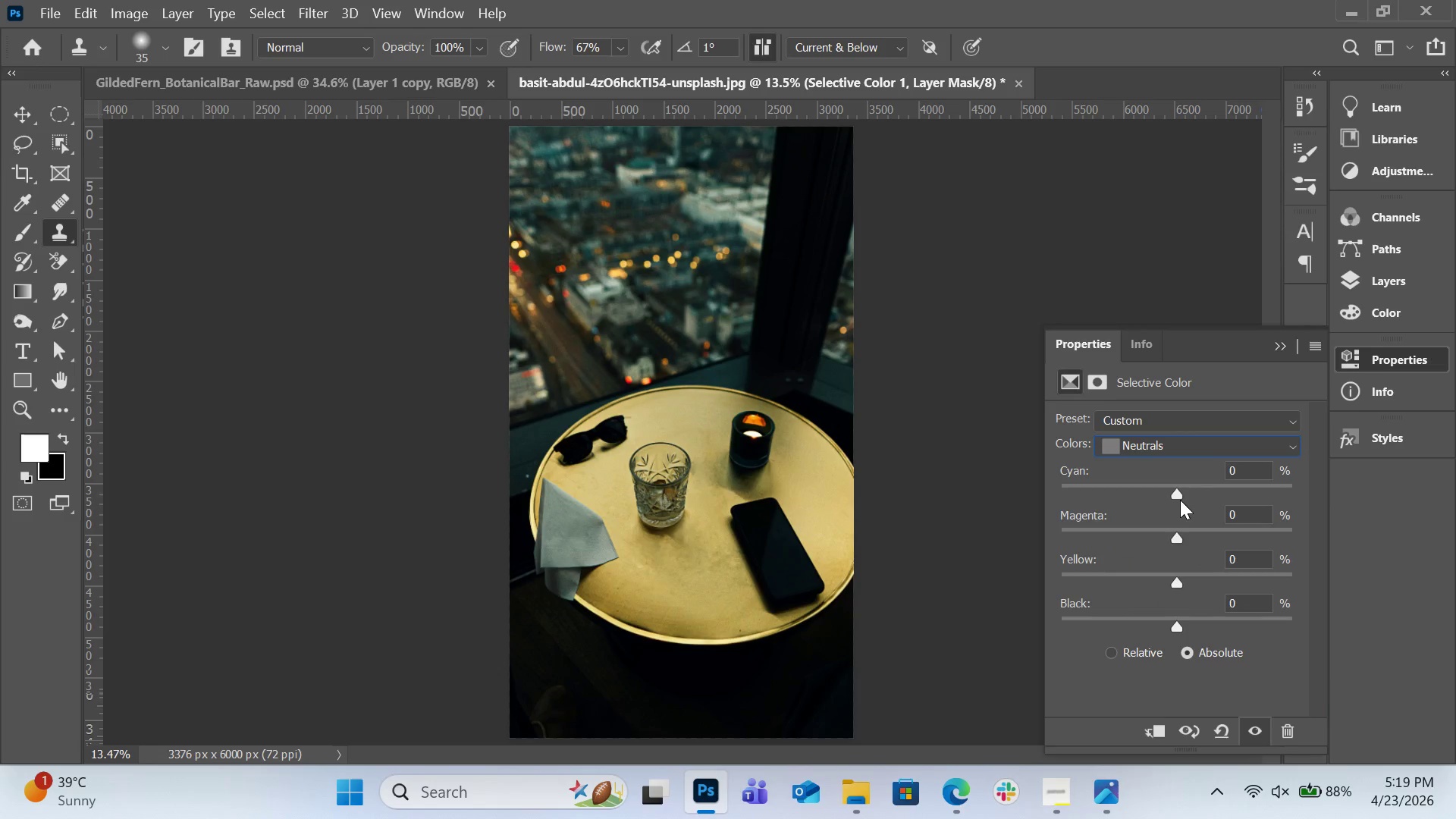 
left_click_drag(start_coordinate=[1180, 496], to_coordinate=[1184, 497])
 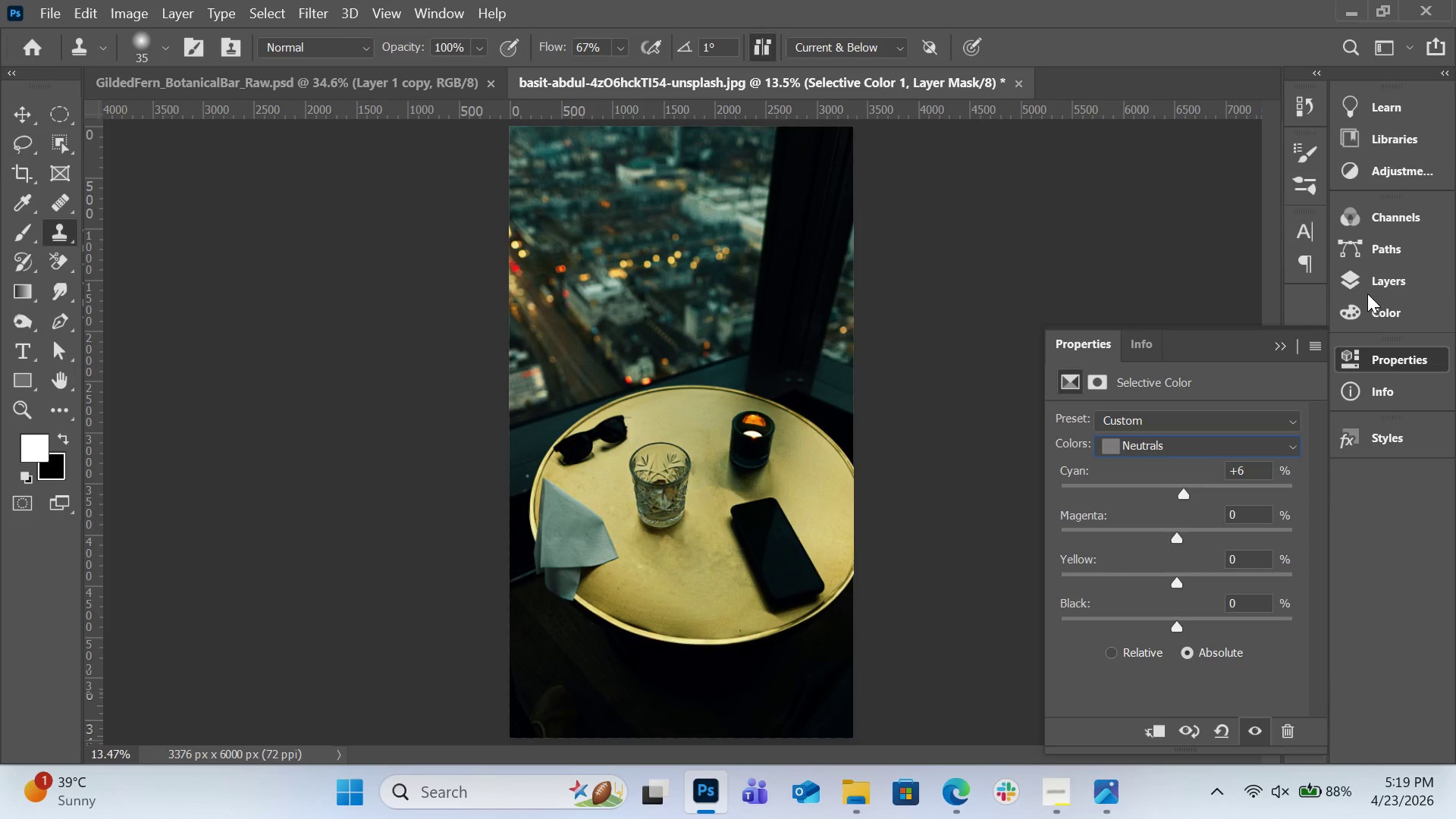 
left_click([1367, 290])
 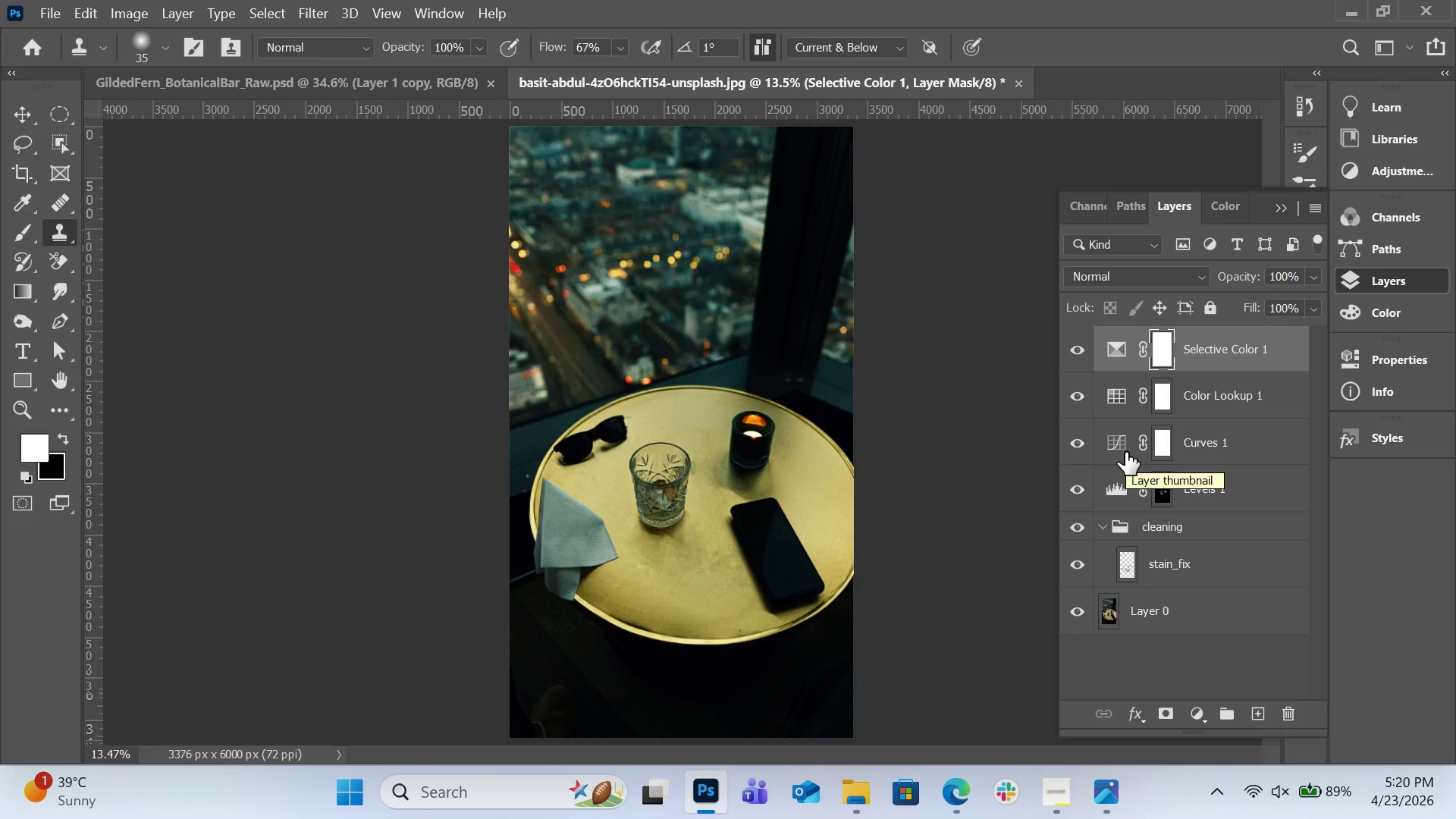 
wait(13.48)
 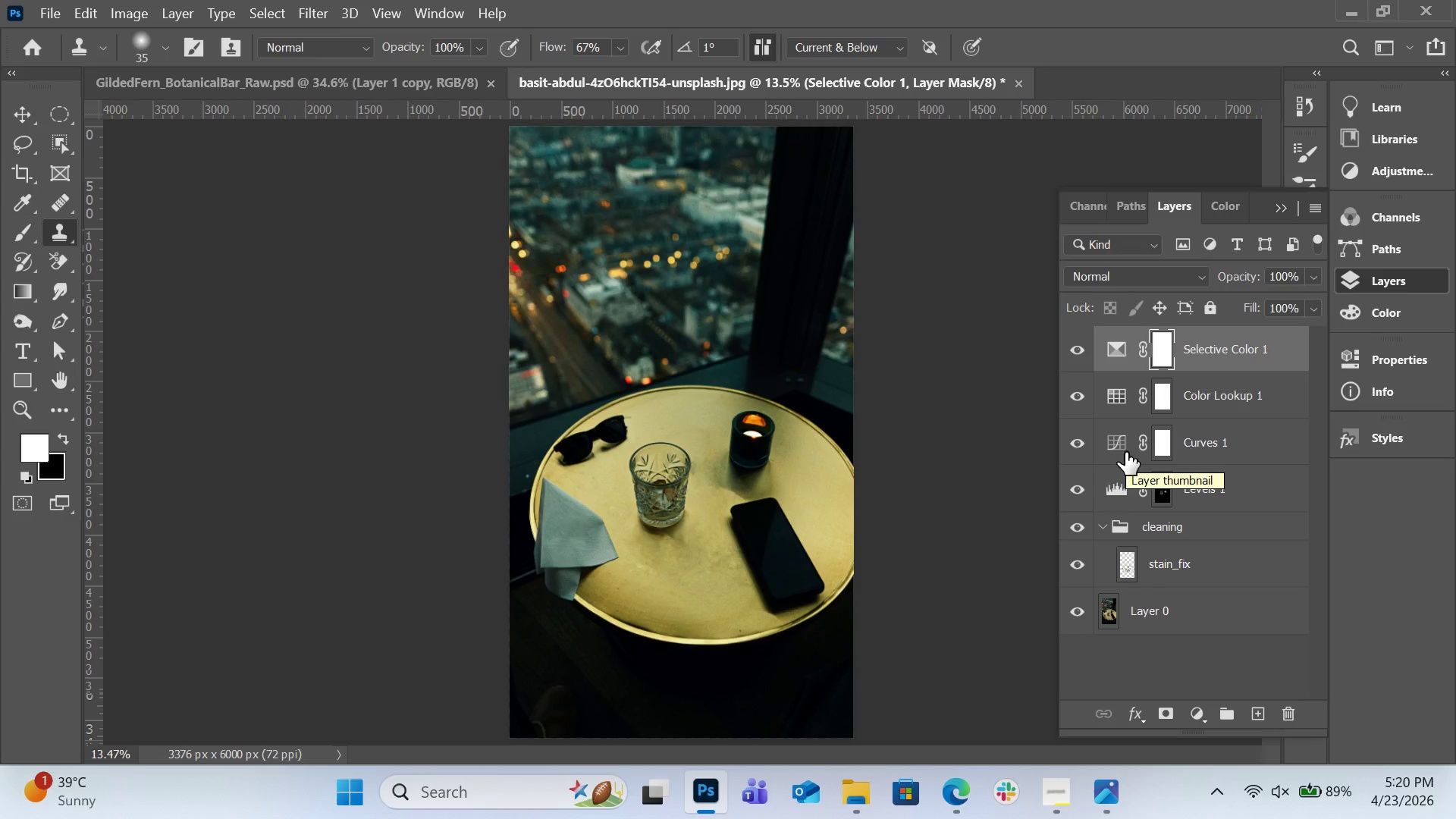 
hold_key(key=ControlLeft, duration=2.64)
 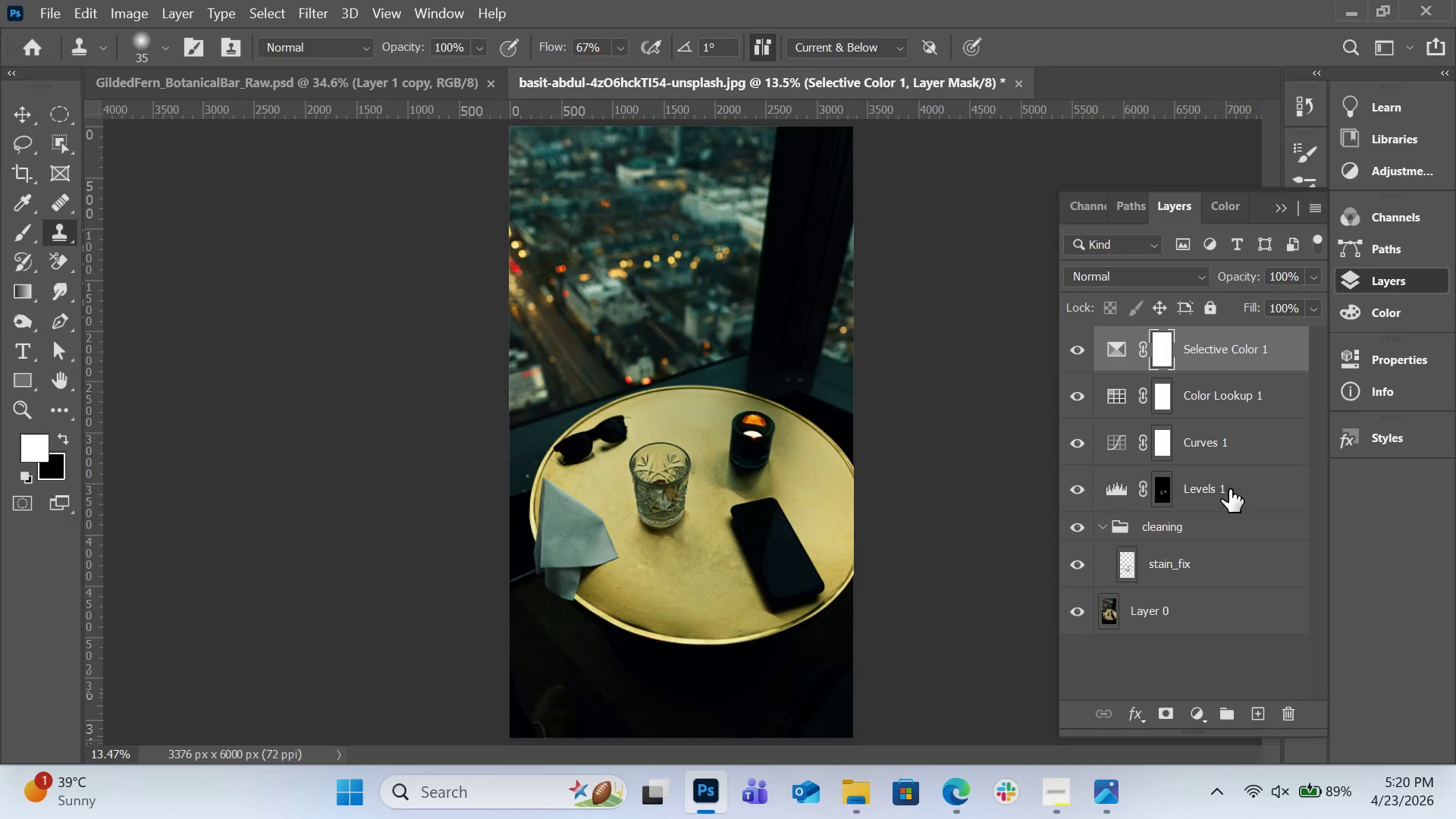 
left_click([1229, 489])
 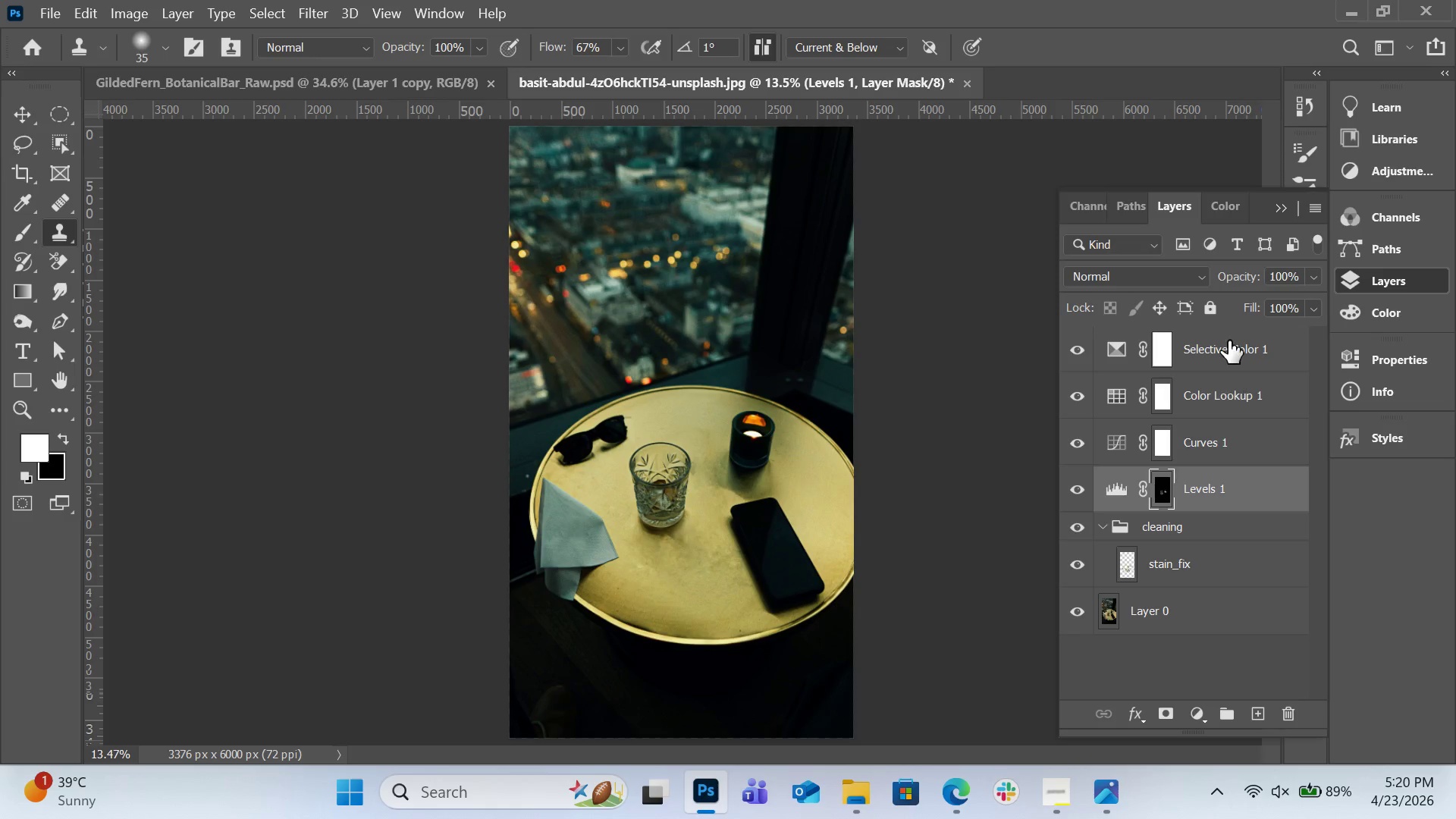 
hold_key(key=ShiftLeft, duration=0.91)
left_click([1228, 340])
 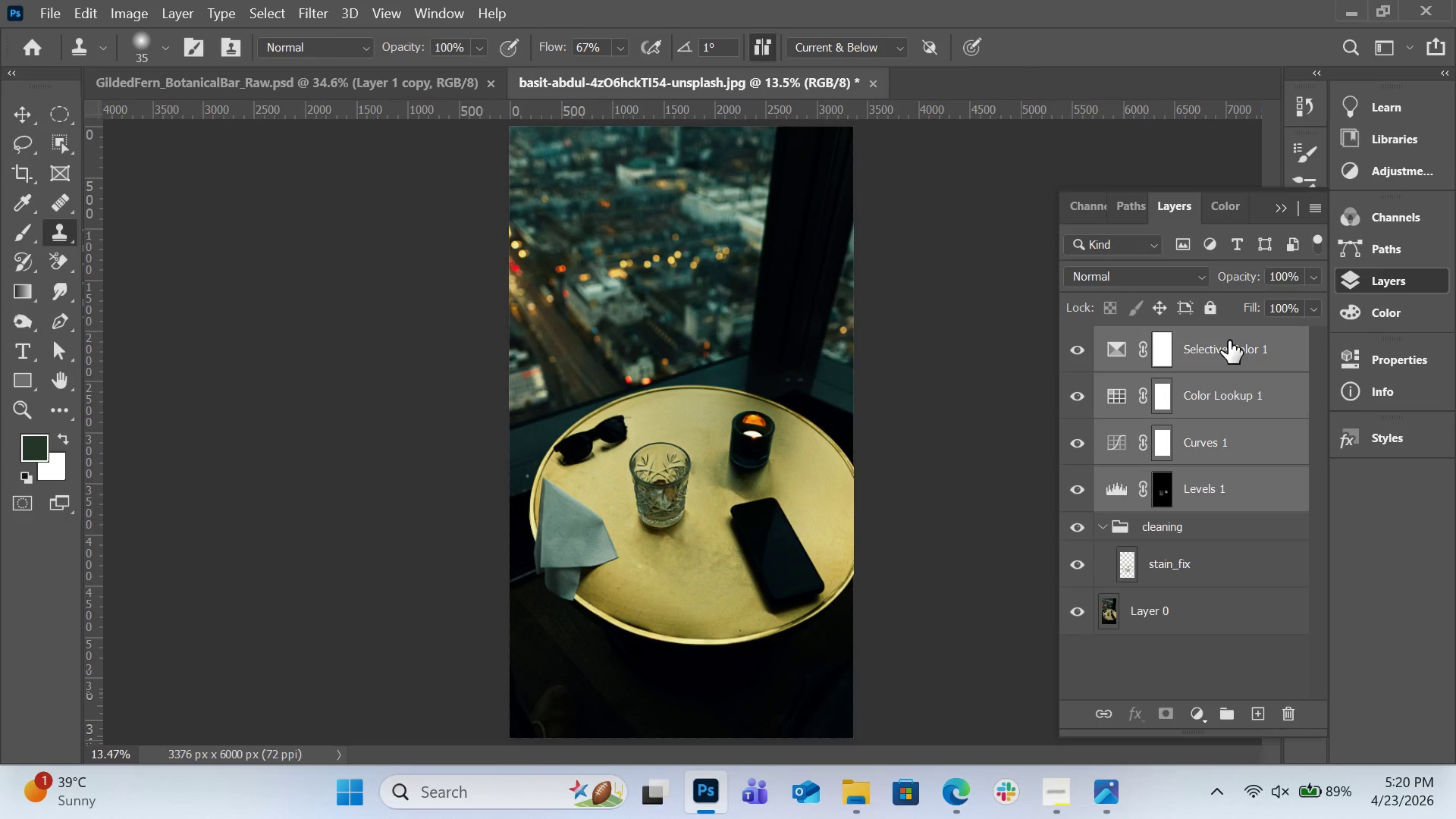 
key(Control+G)
 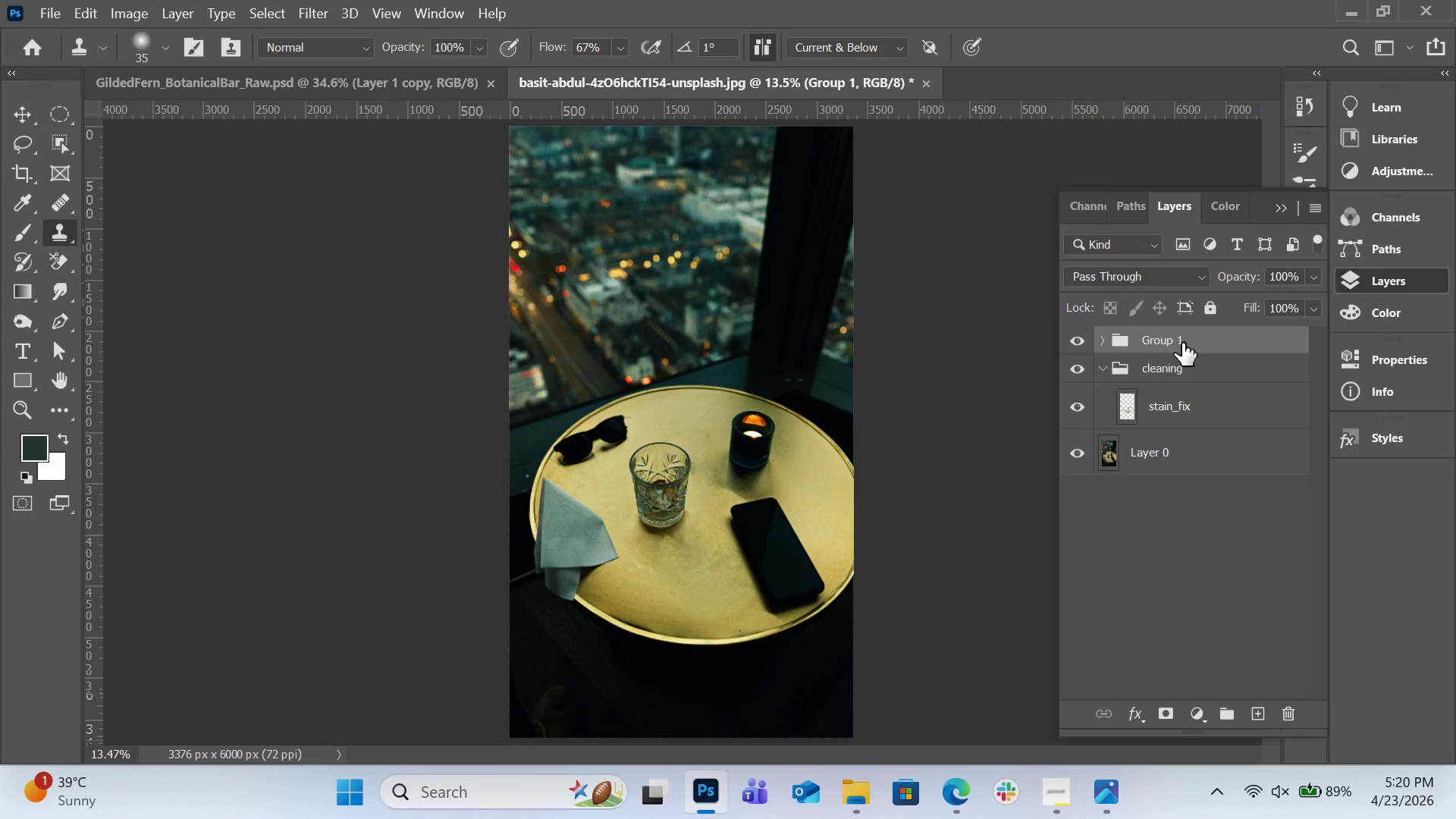 
double_click([1181, 343])
 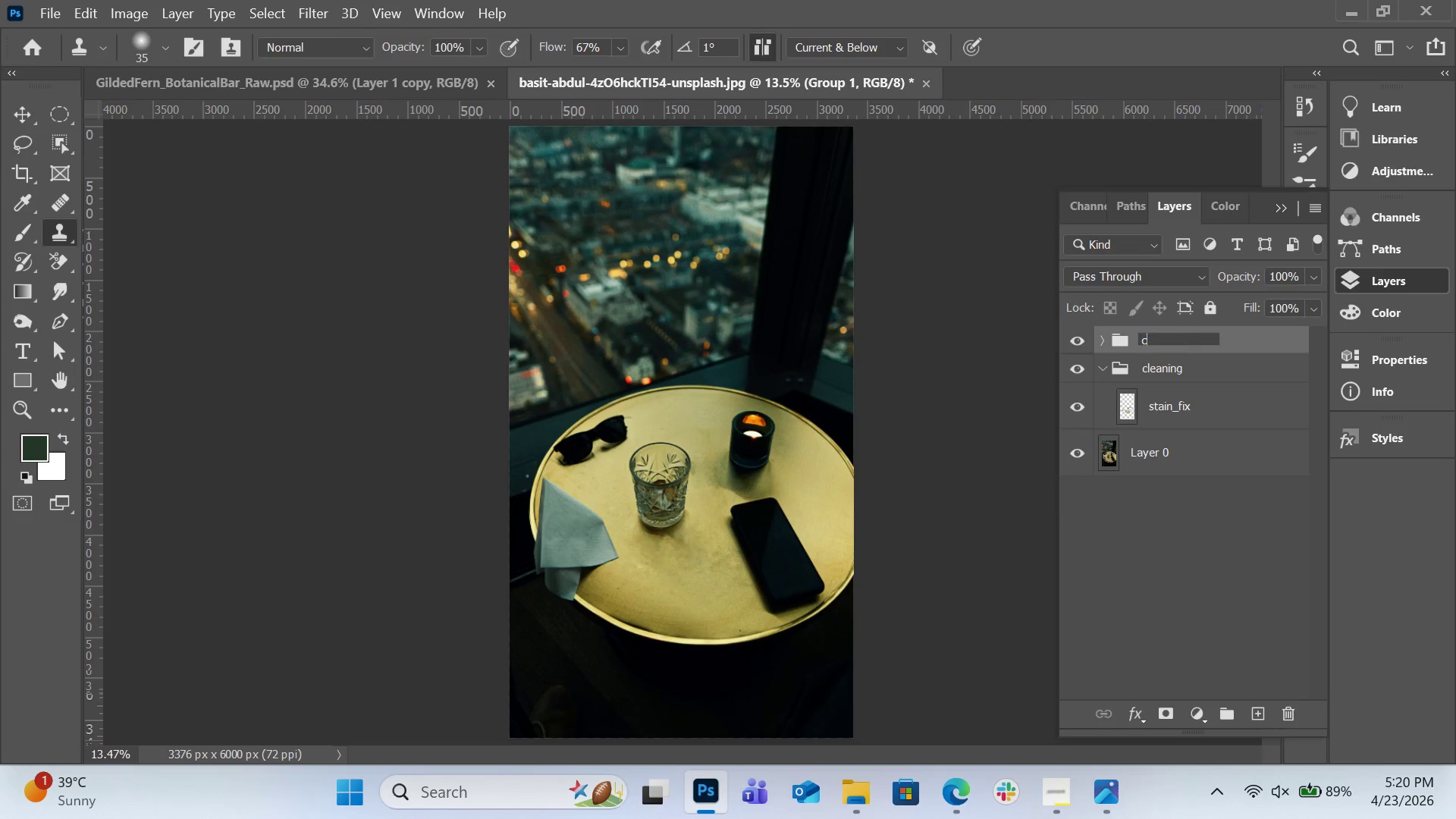 
type(color gradn)
key(Backspace)
type(ing)
 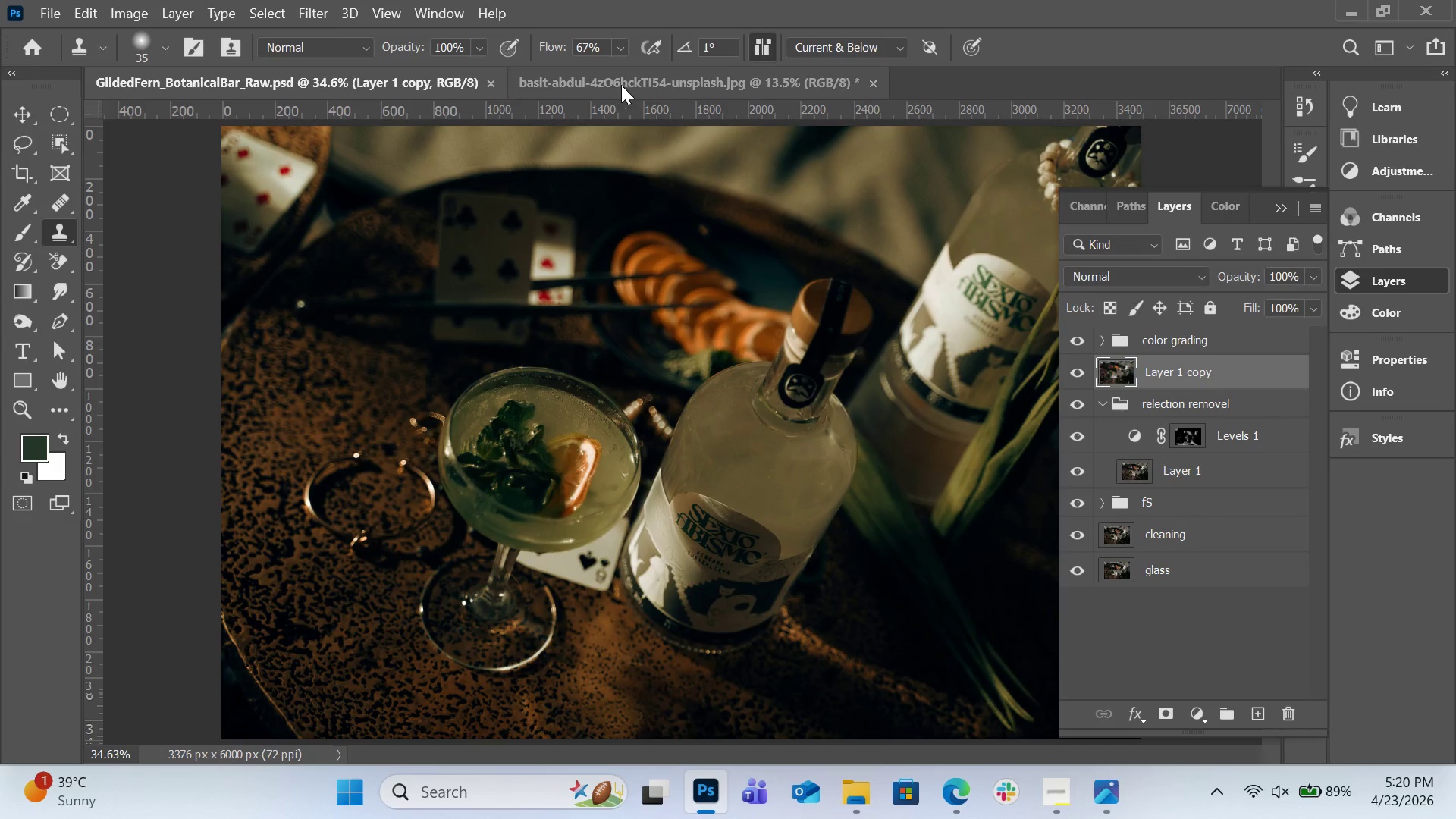 
wait(6.97)
 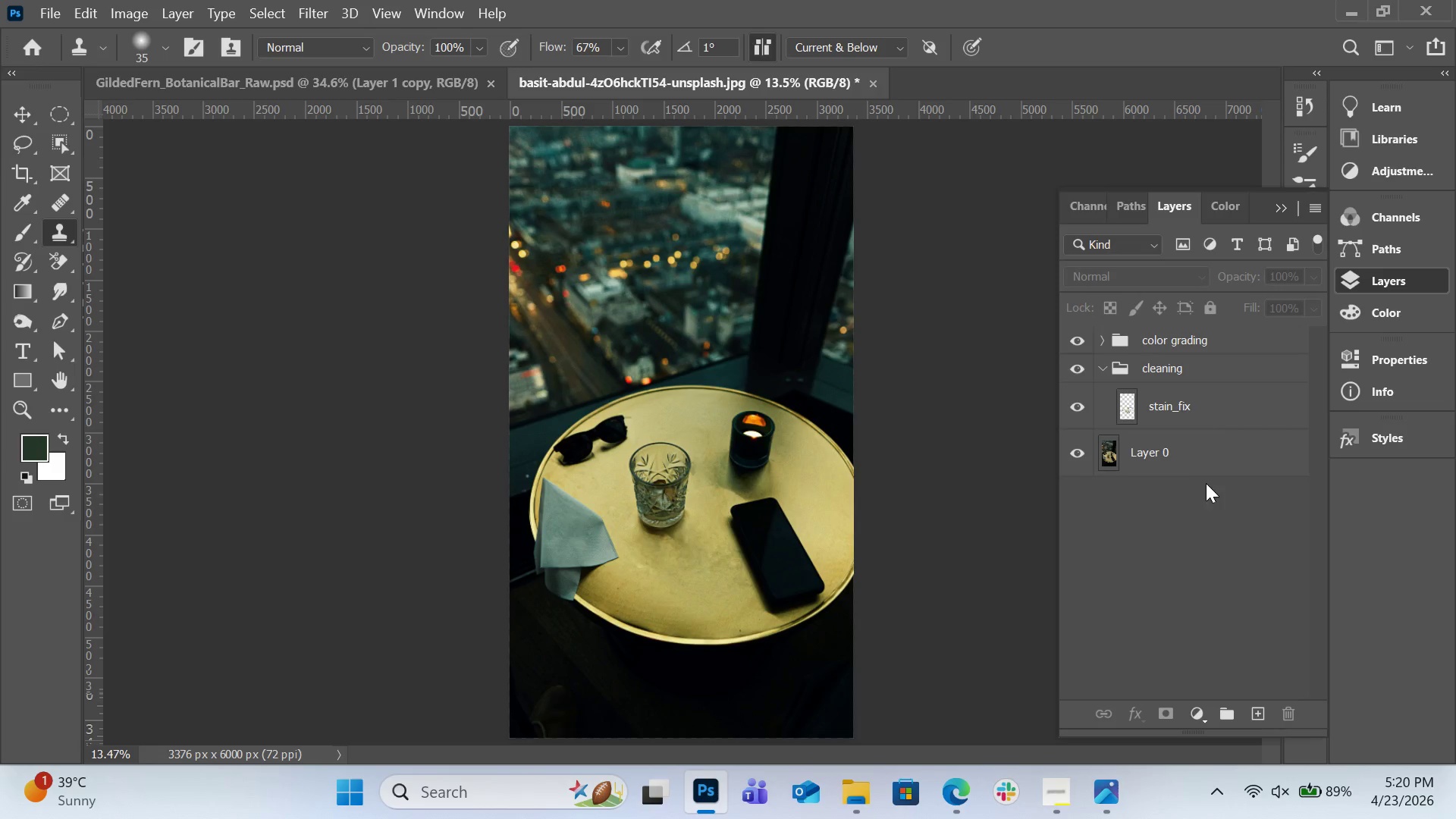 
left_click([647, 87])
 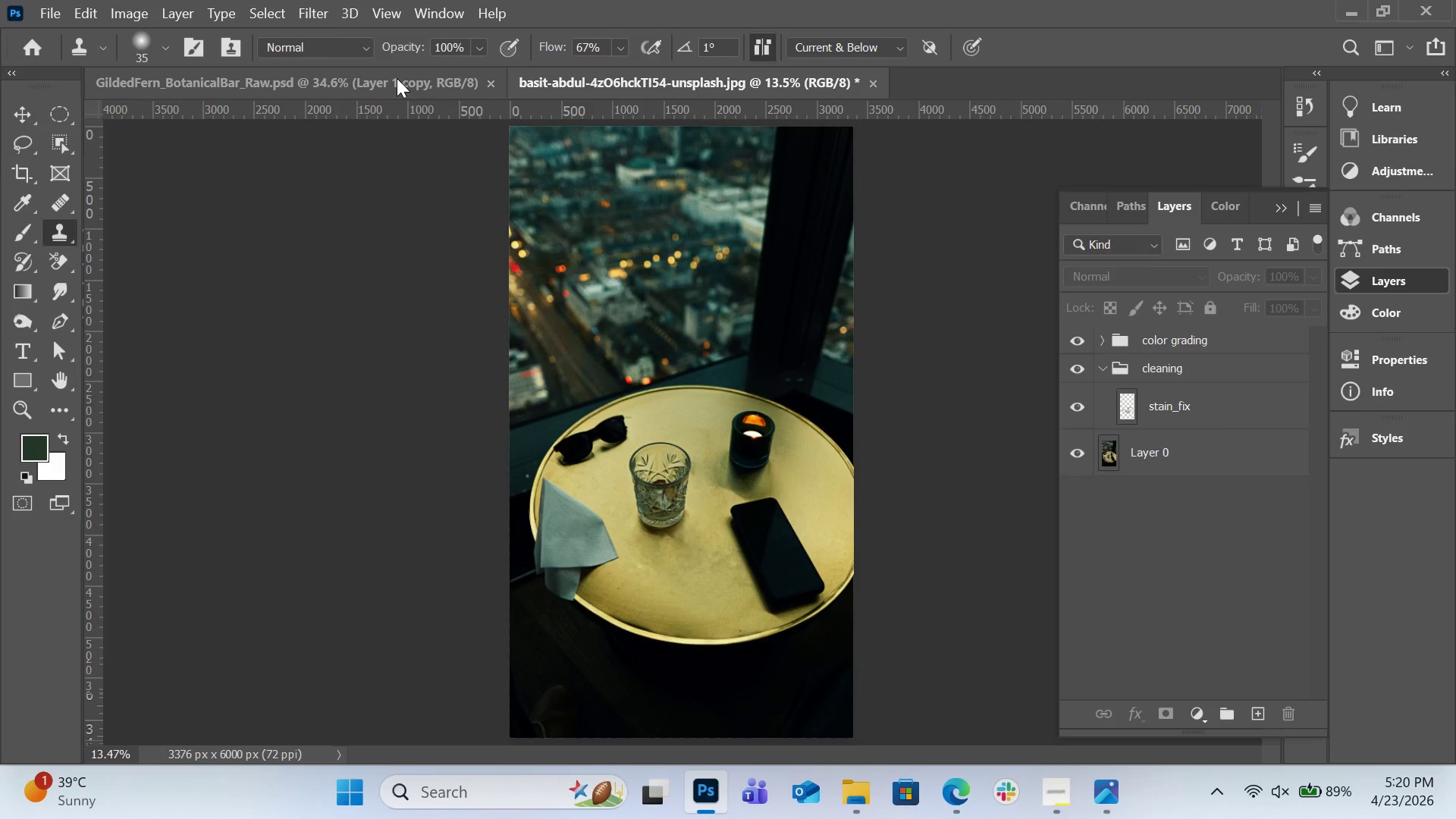 
left_click([394, 78])
 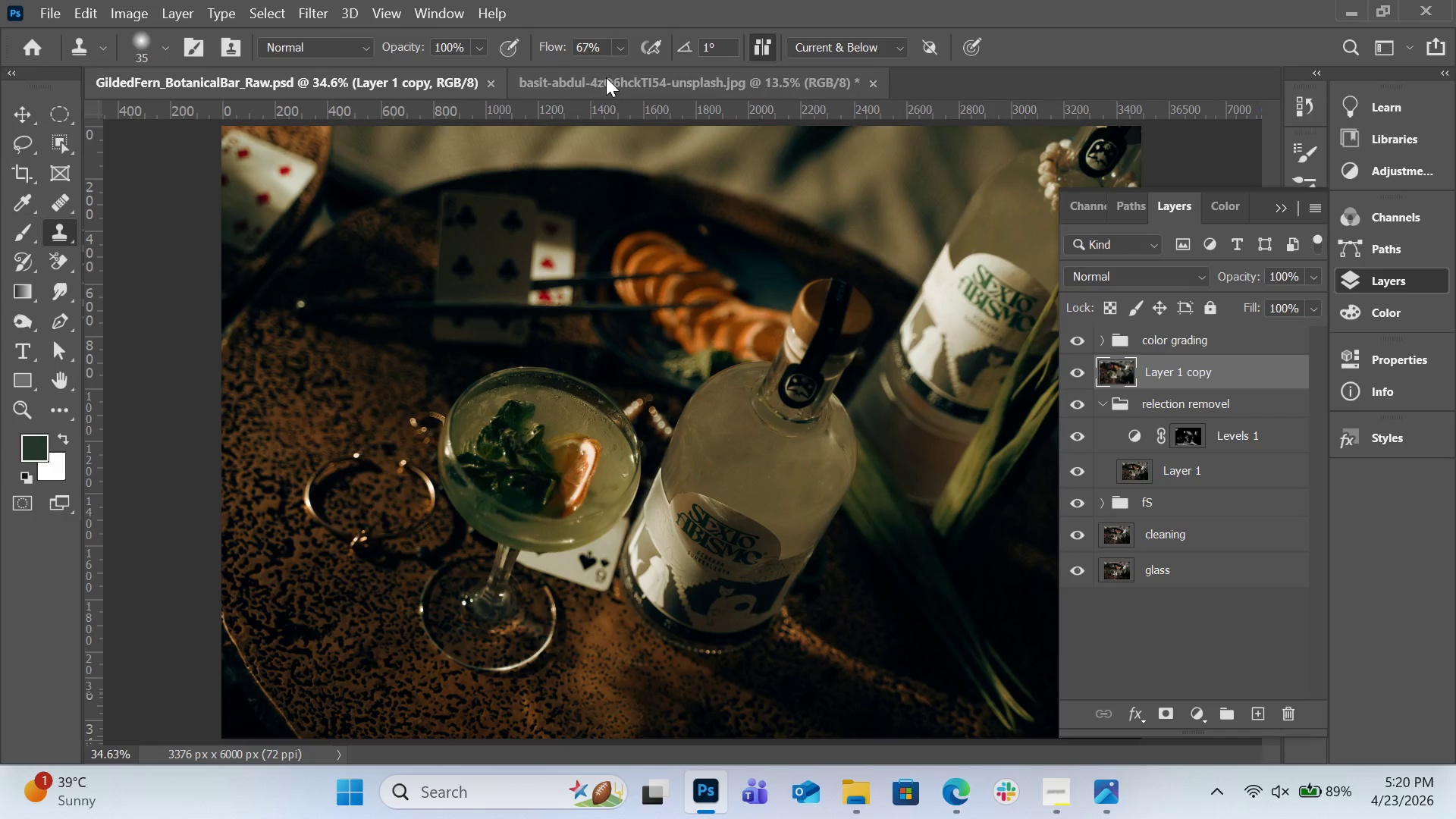 
left_click([607, 77])
 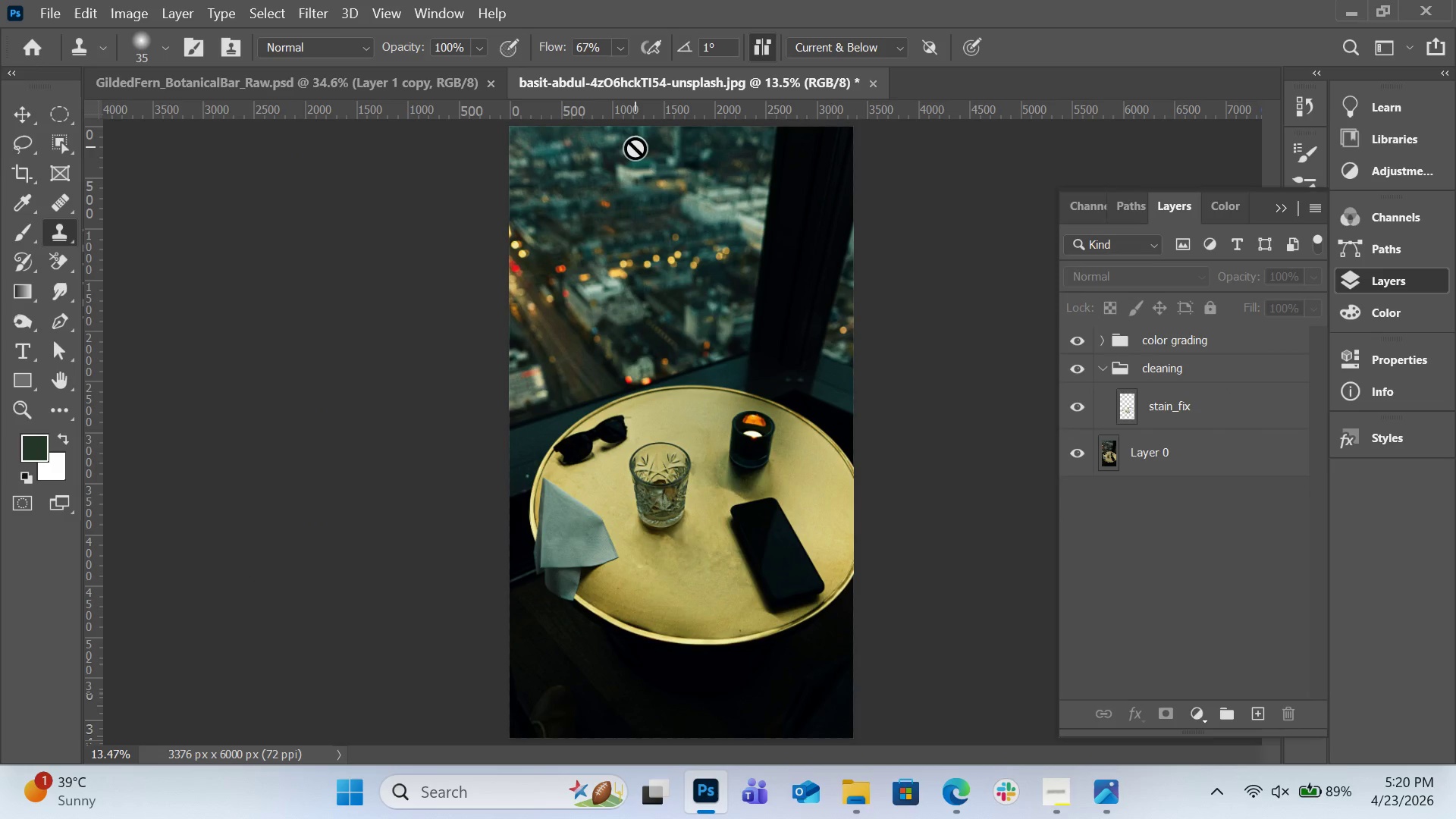 
wait(6.25)
 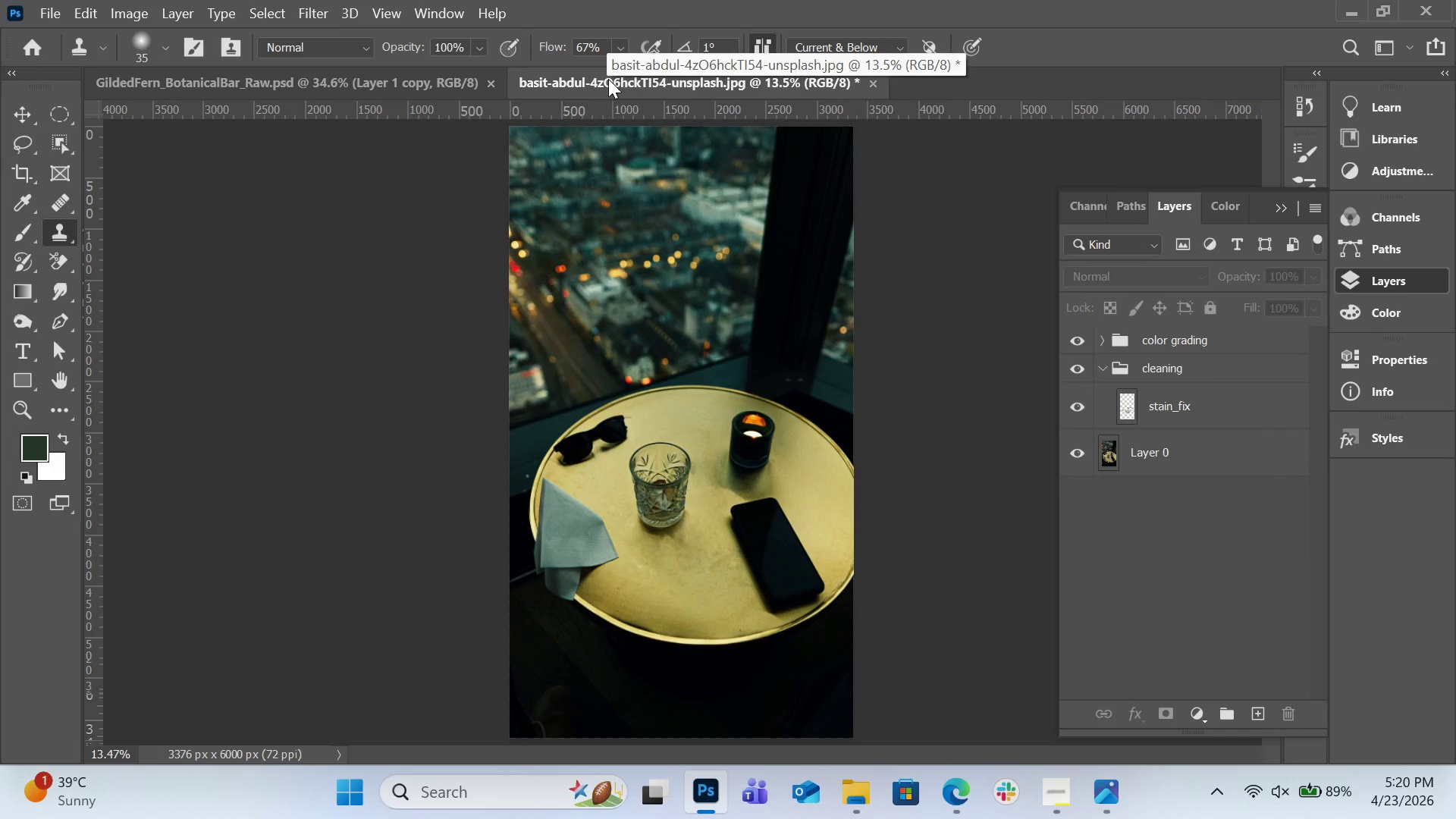 
left_click([49, 10])
 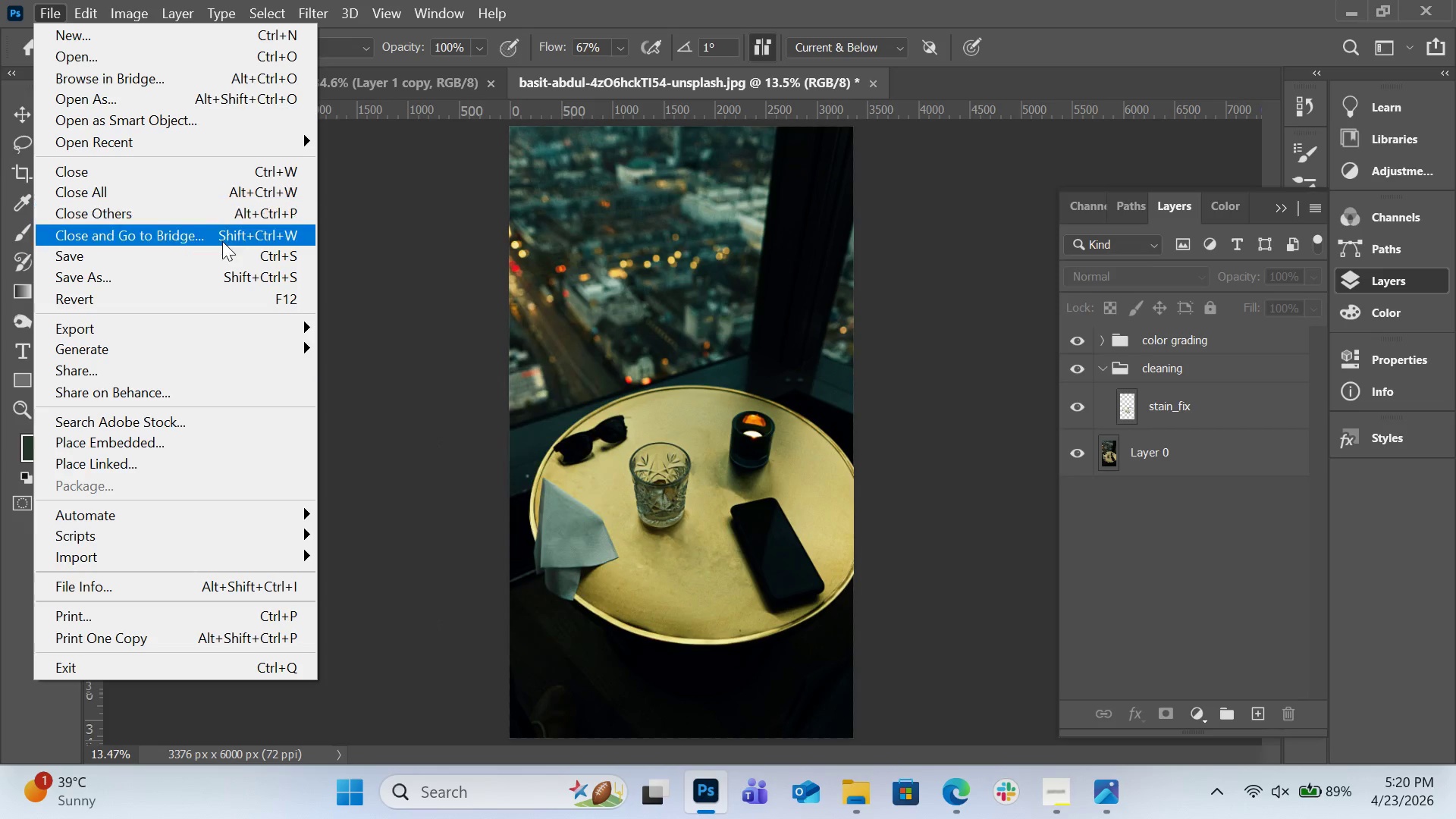 
left_click([221, 254])
 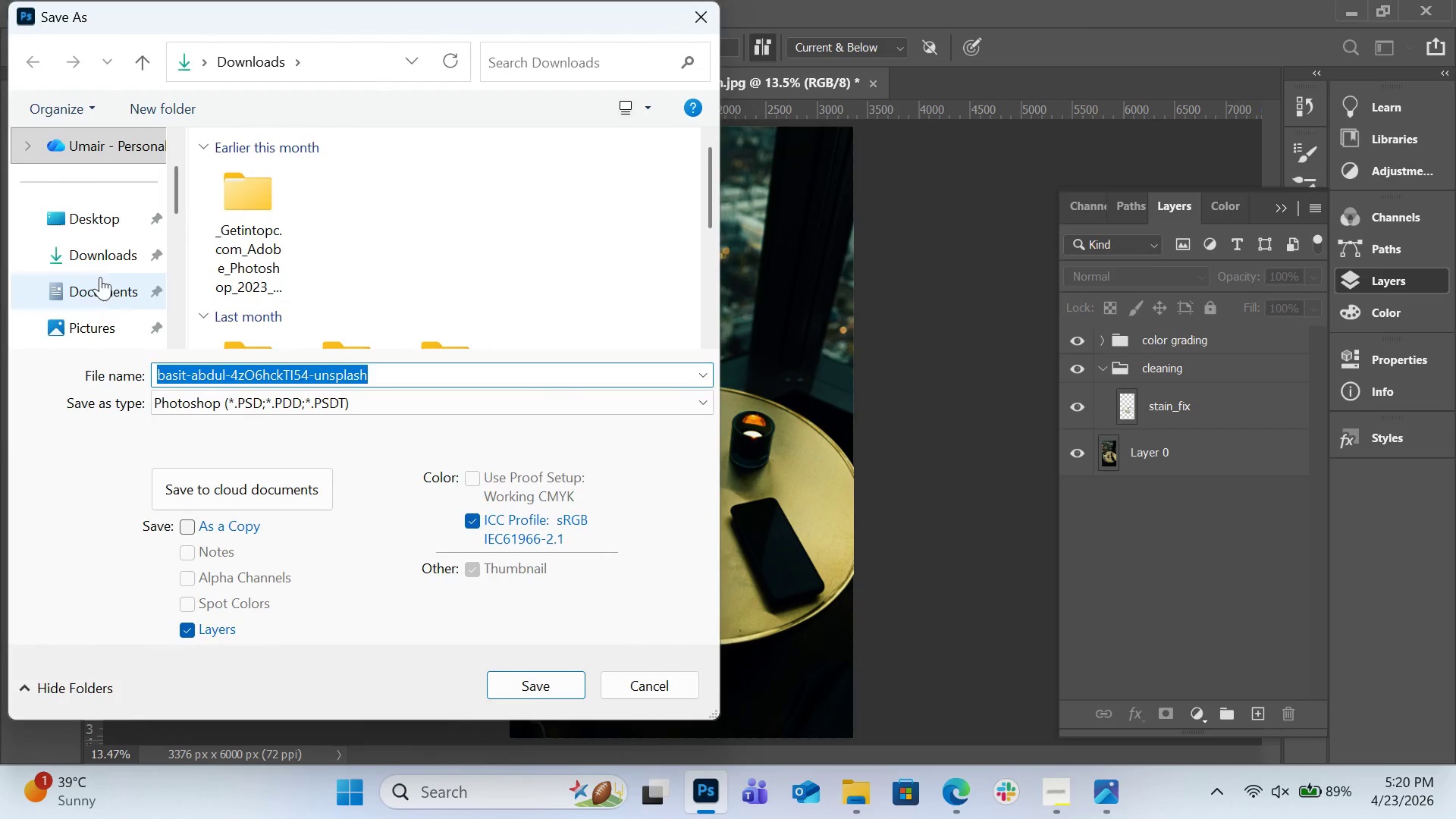 
wait(5.14)
 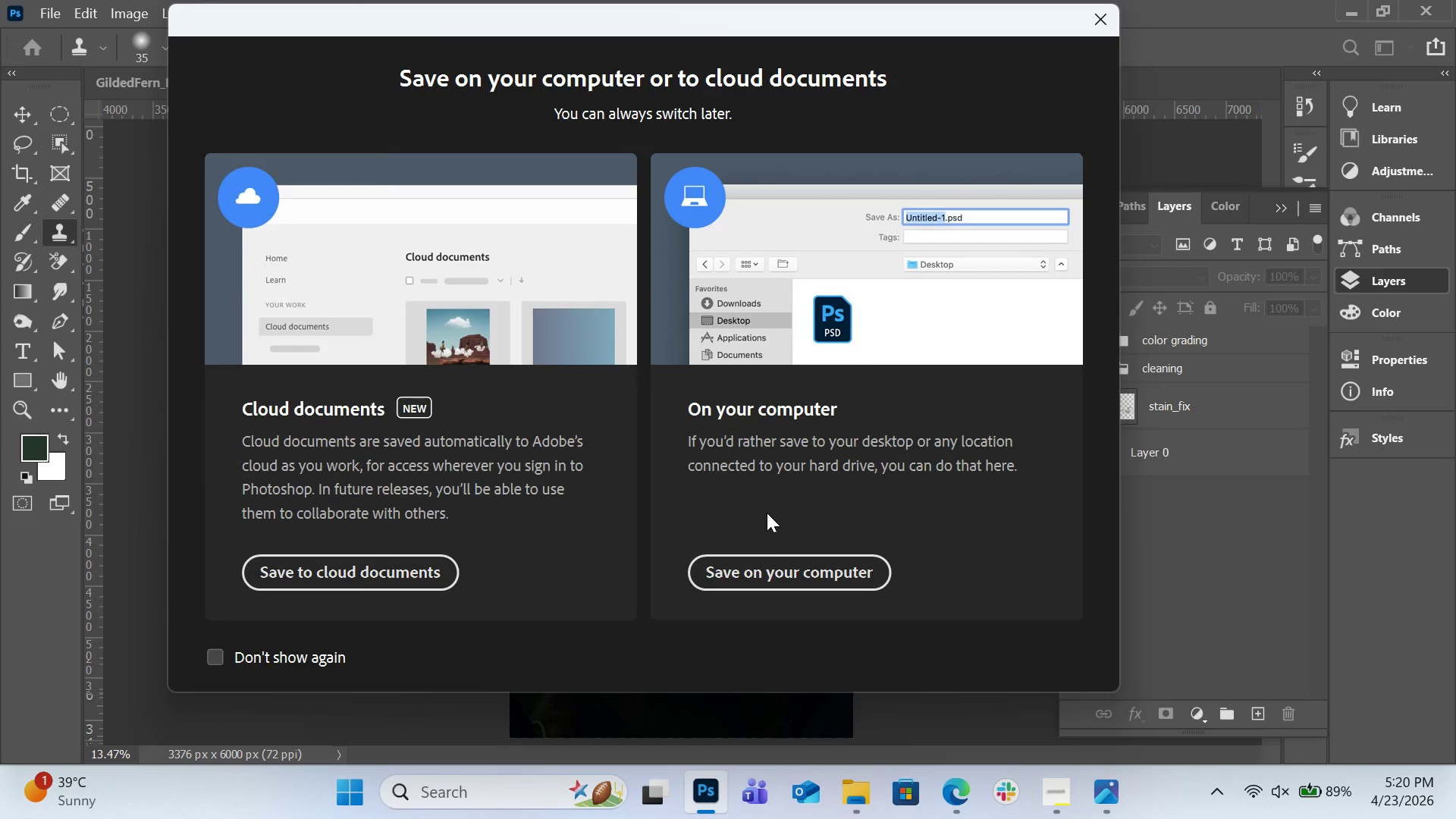 
left_click([99, 221])
 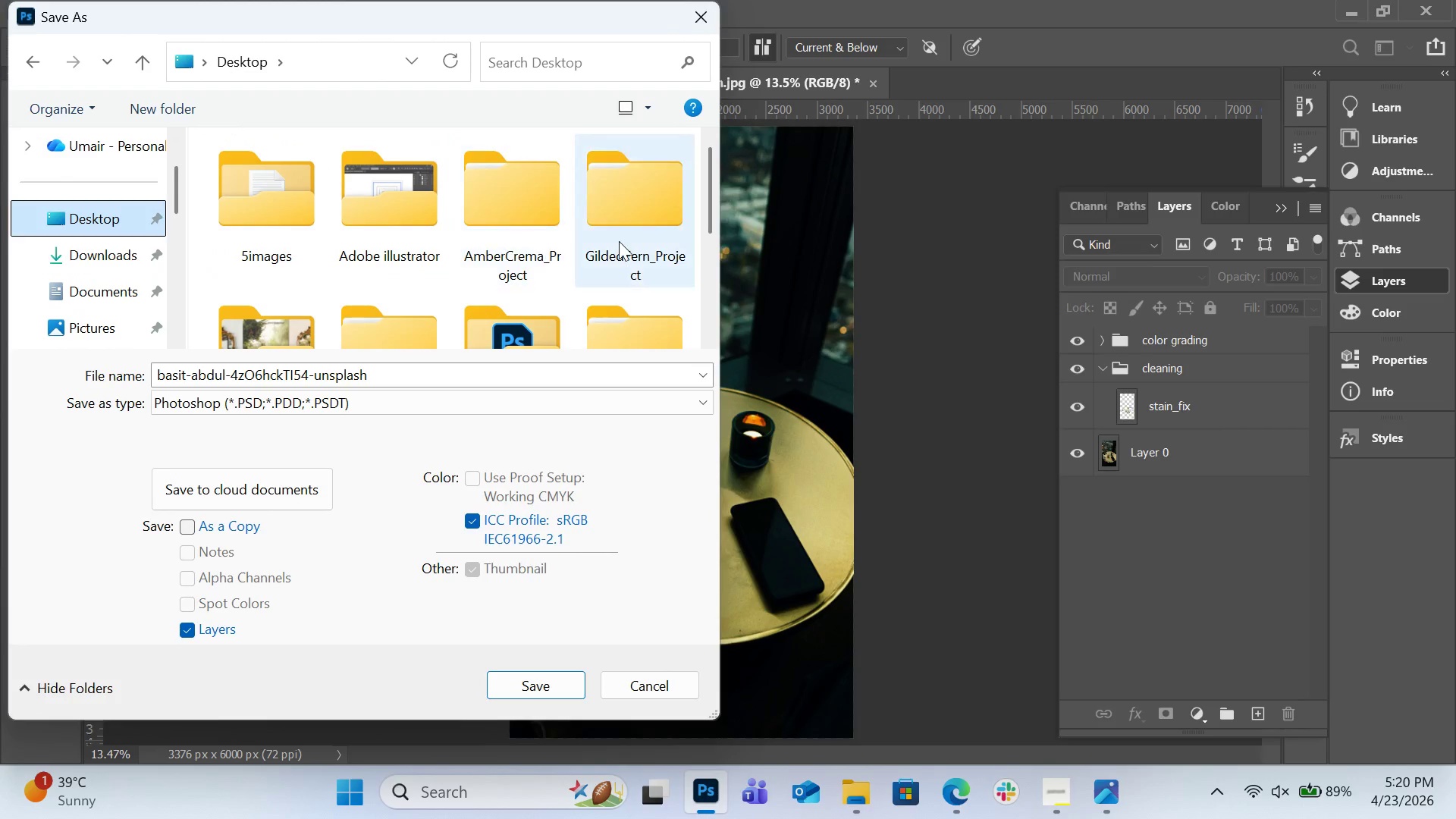 
left_click([625, 239])
 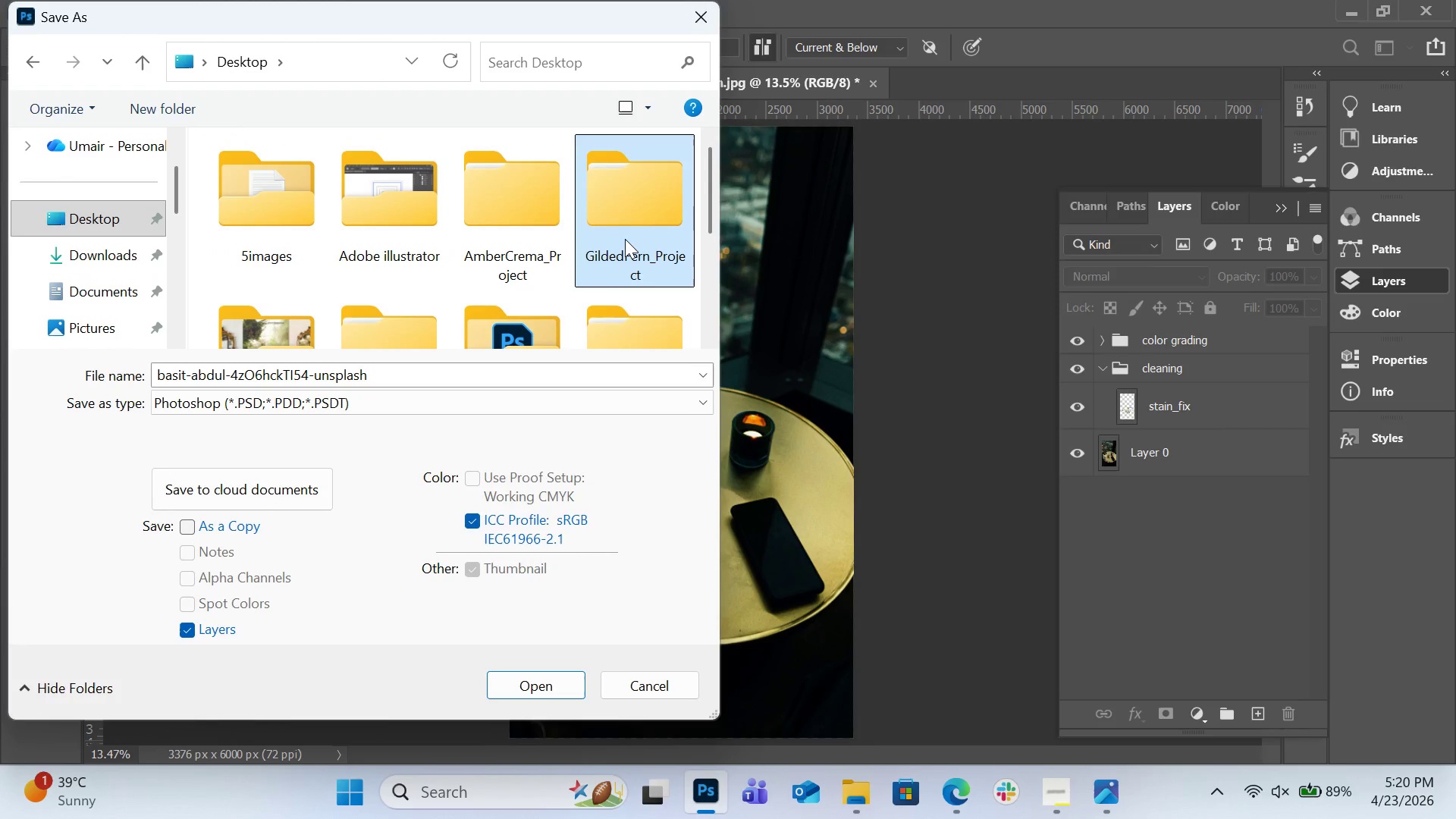 
left_click([625, 239])
 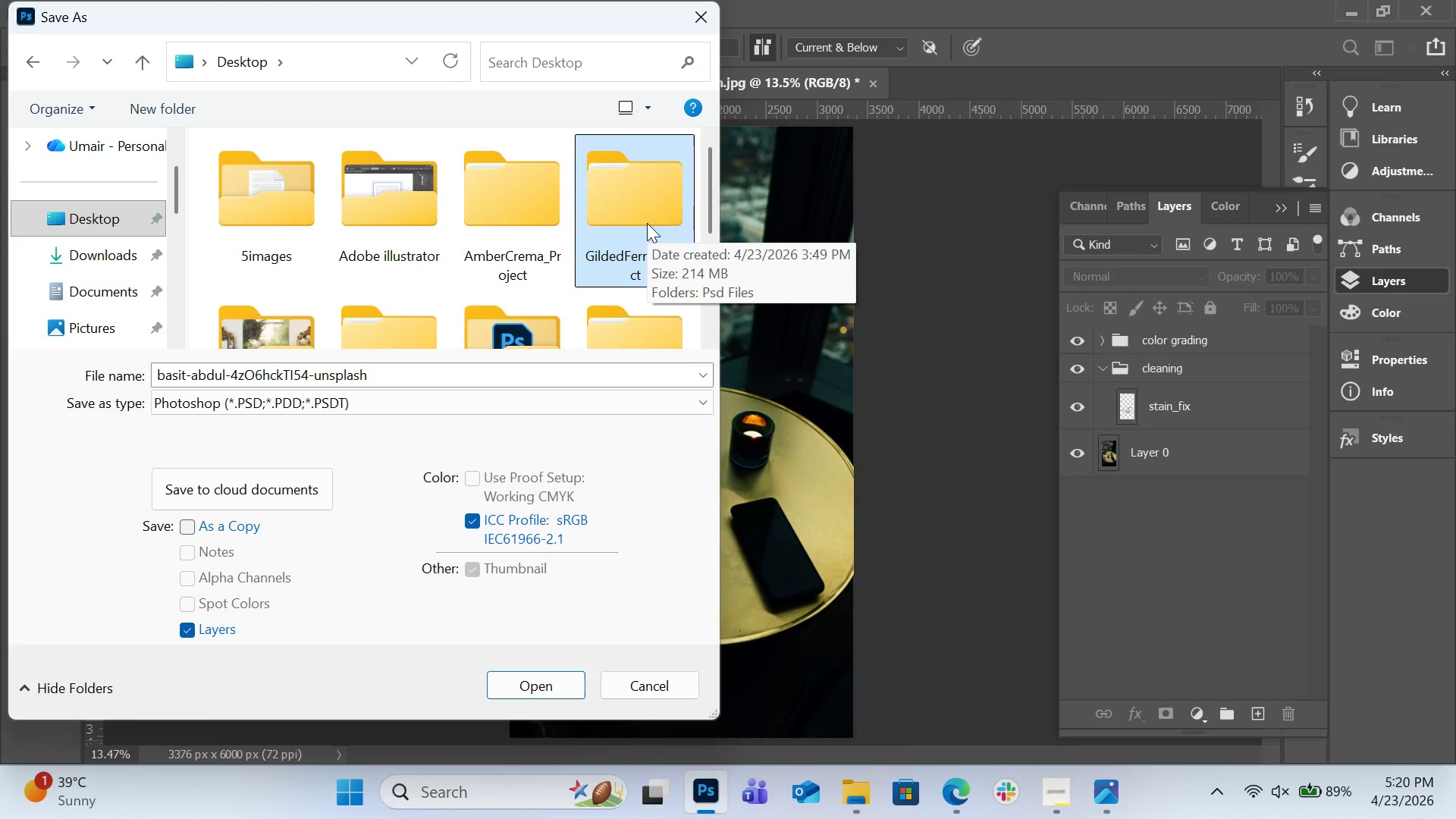 
double_click([647, 223])
 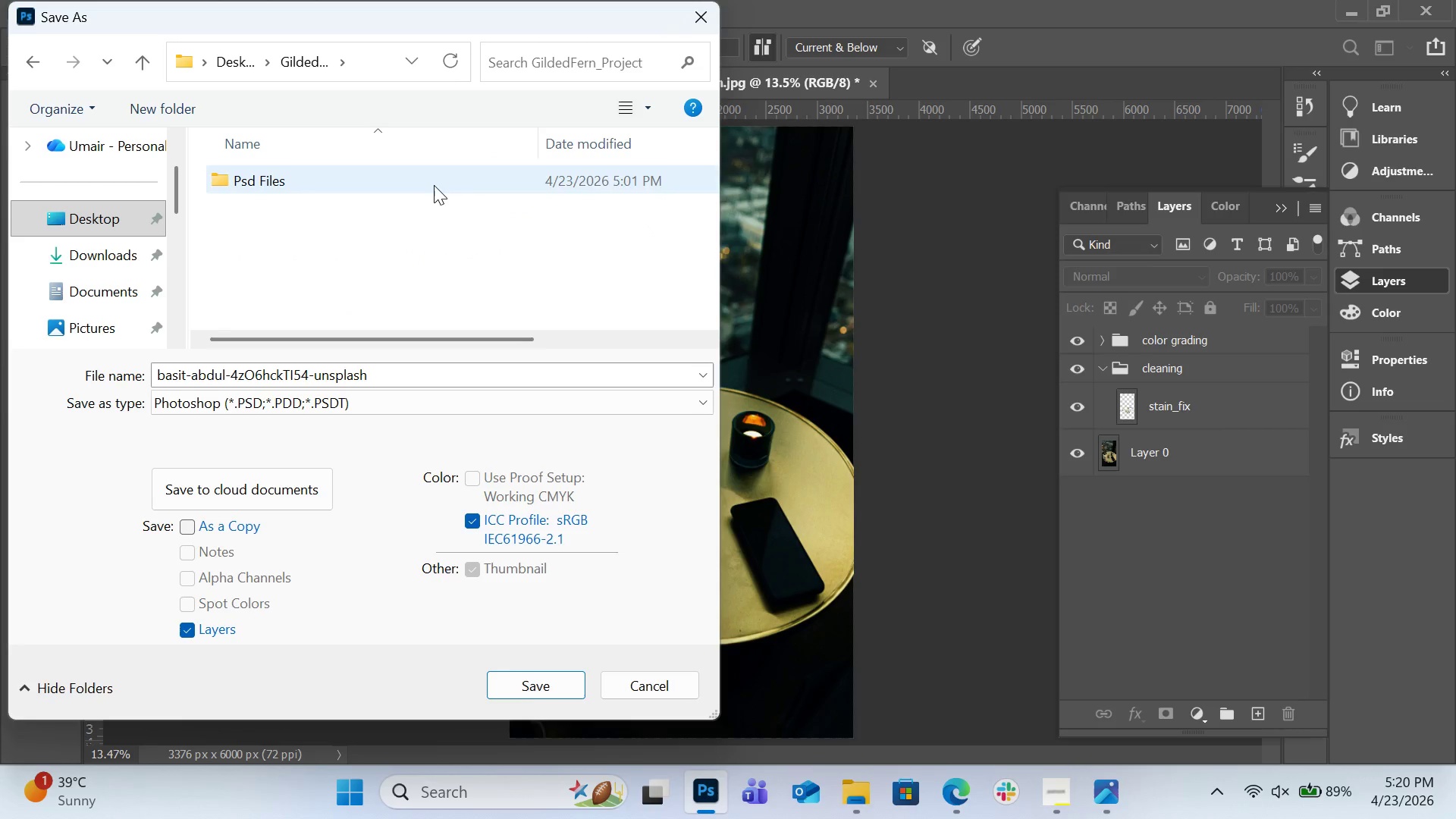 
double_click([434, 185])
 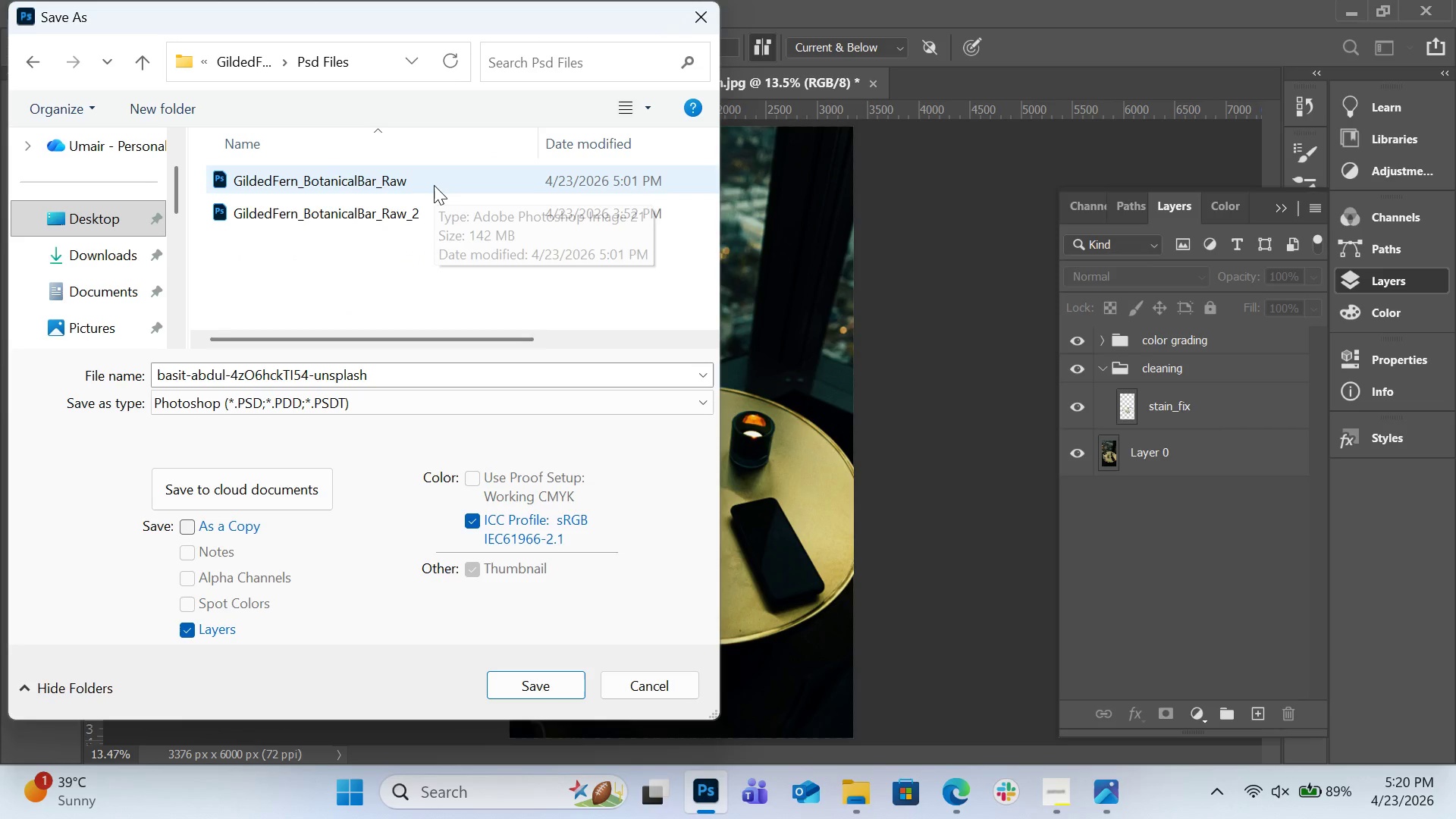 
left_click([434, 185])
 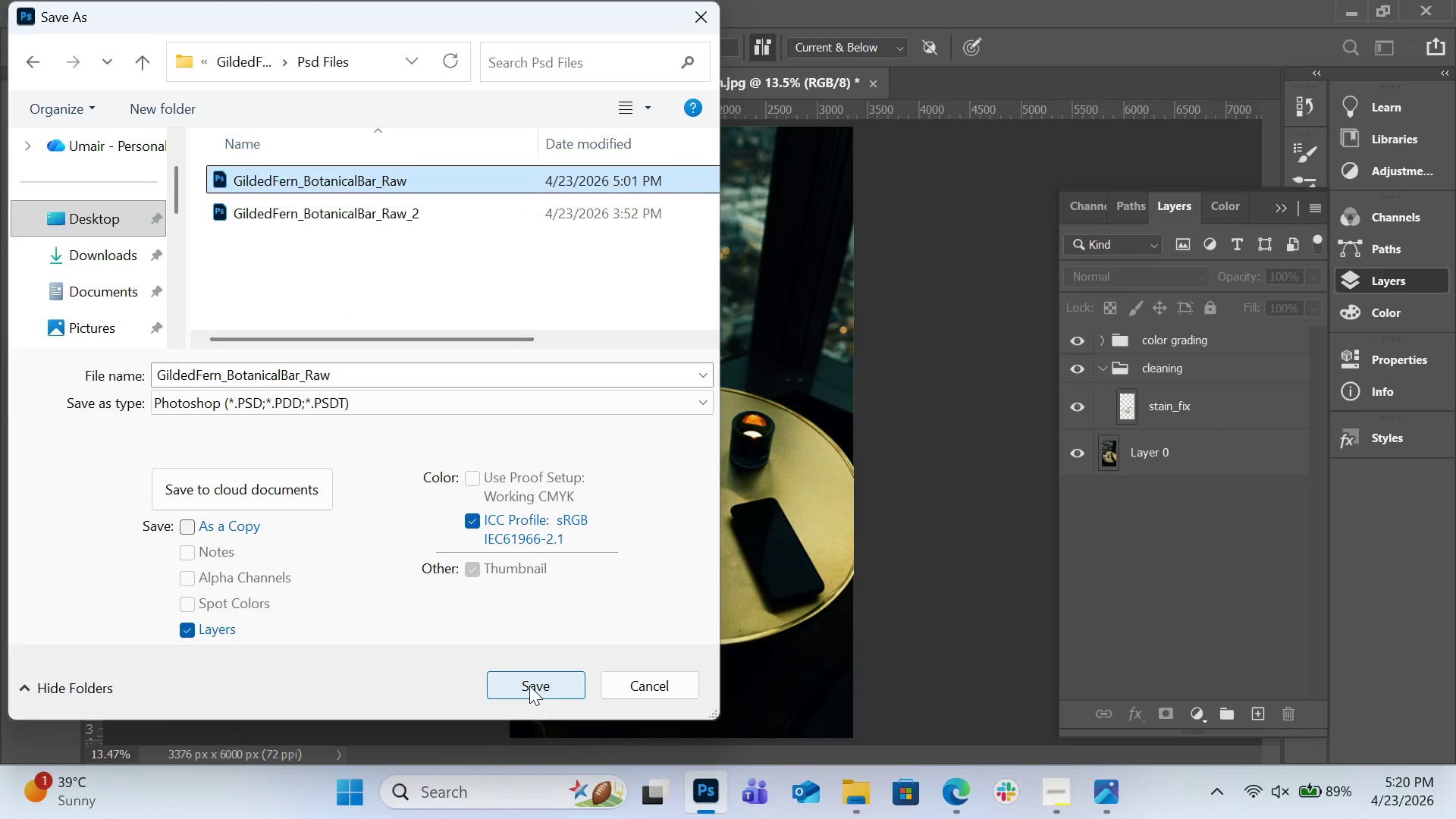 
left_click([529, 686])
 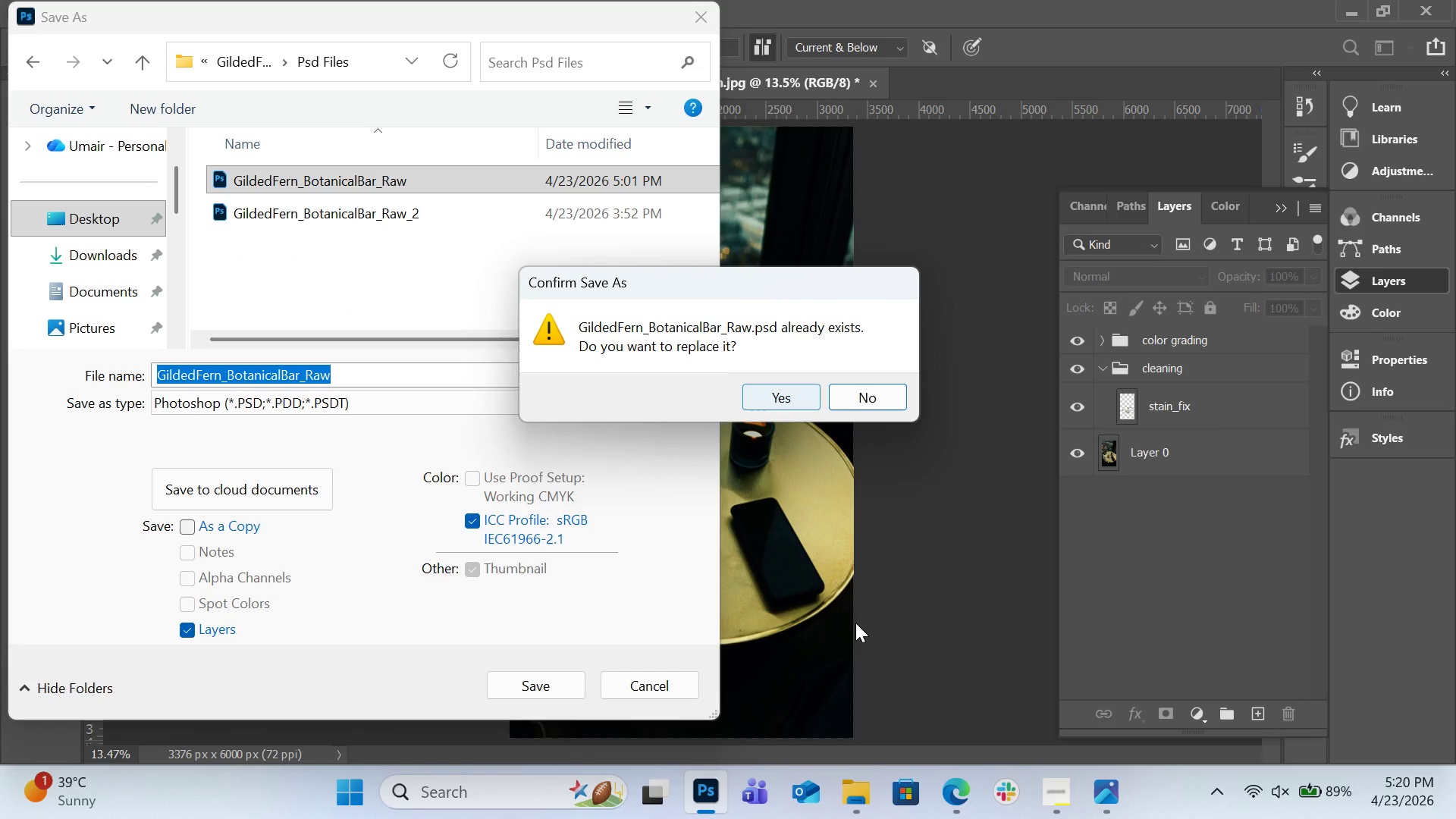 
left_click([845, 817])
 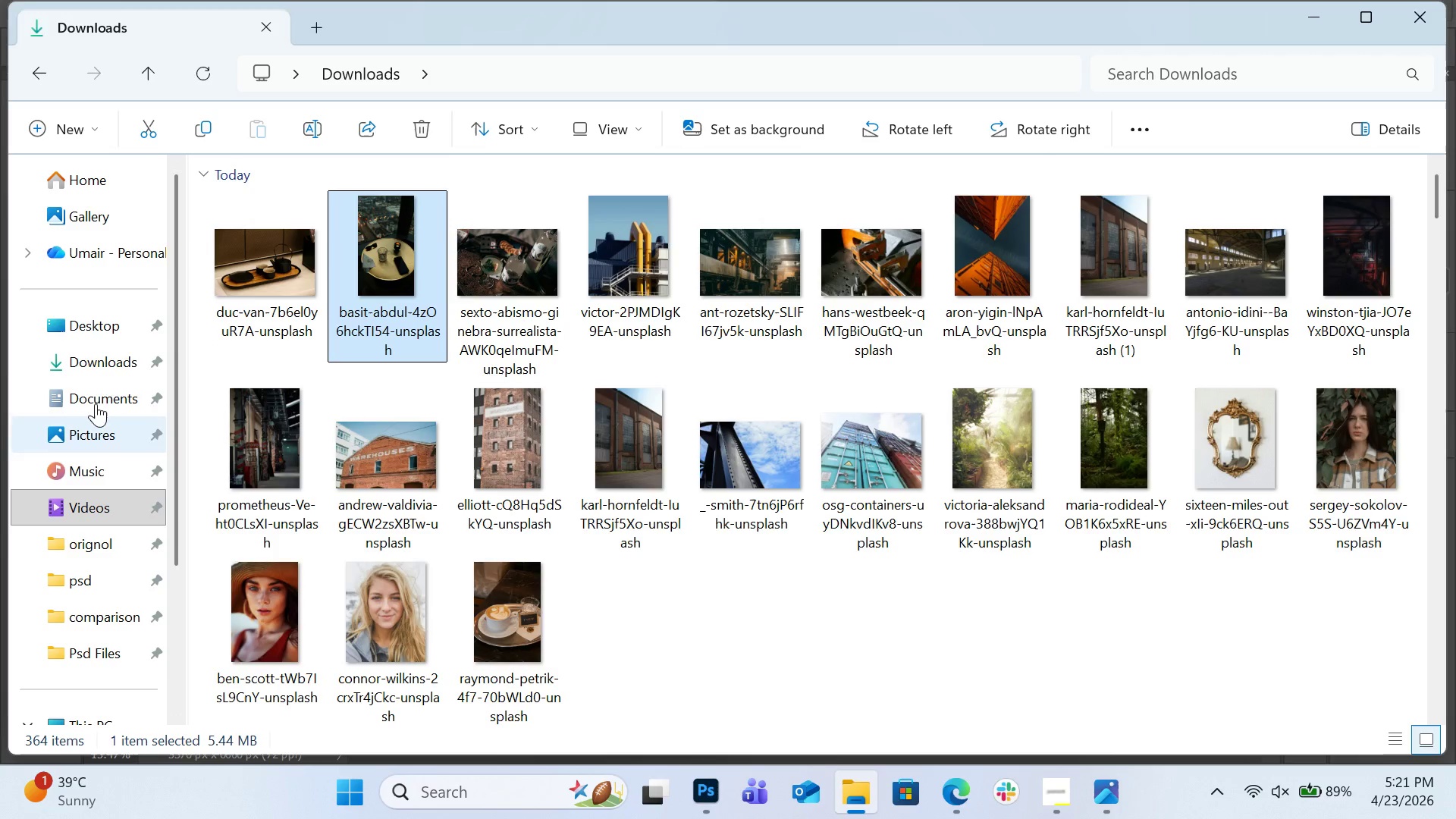 
left_click([103, 330])
 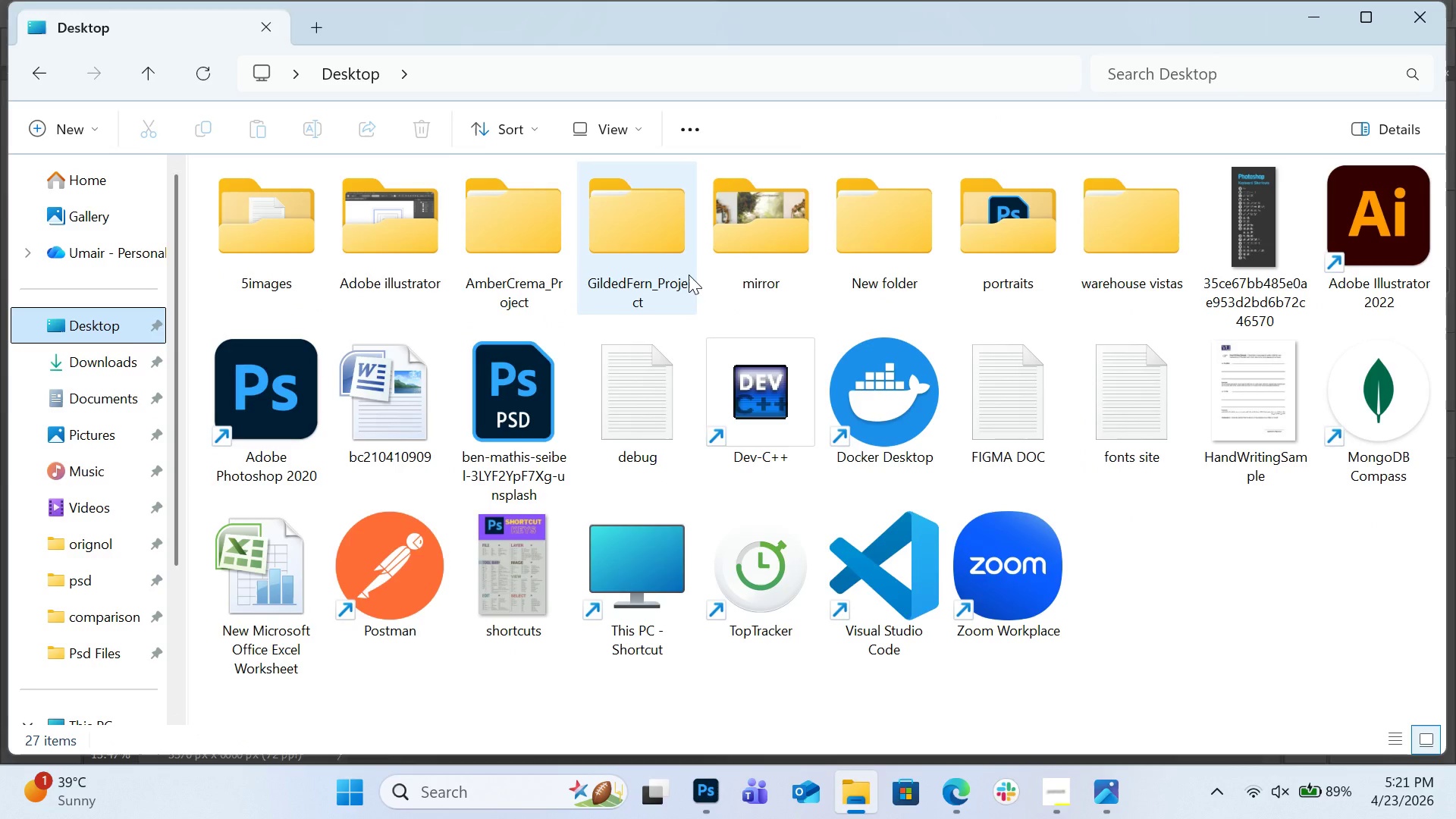 
double_click([670, 260])
 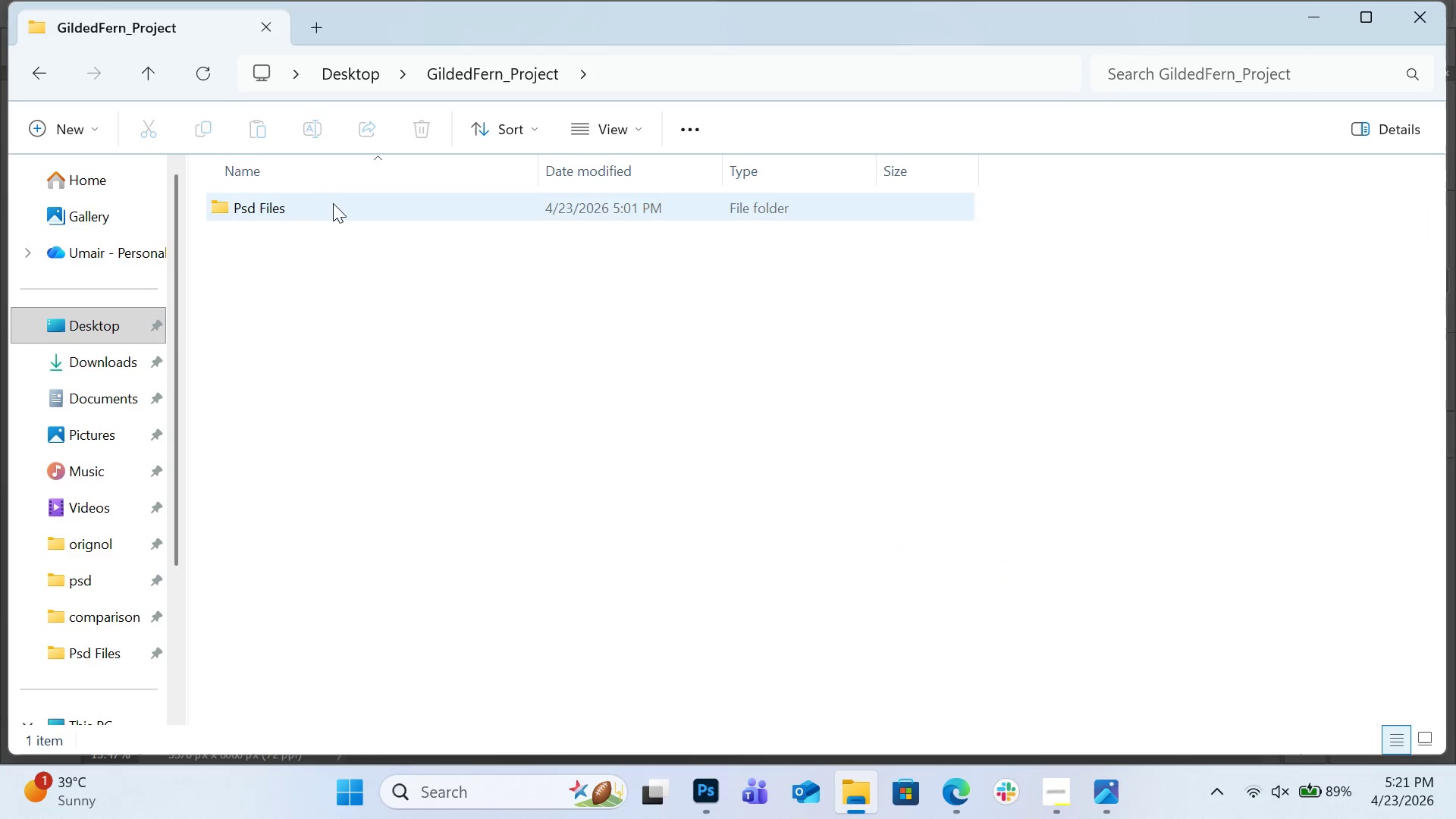 
double_click([335, 206])
 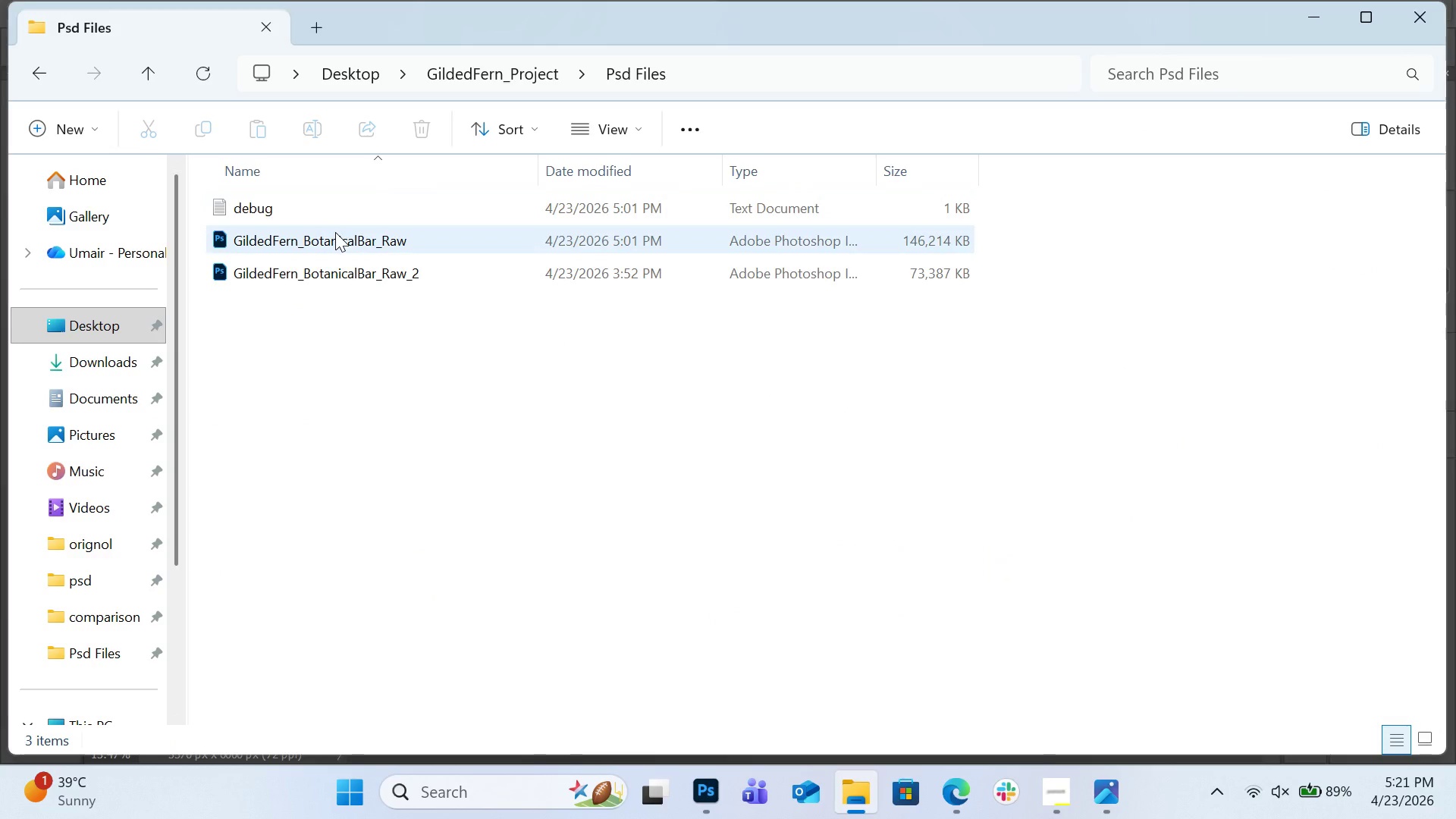 
left_click([335, 232])
 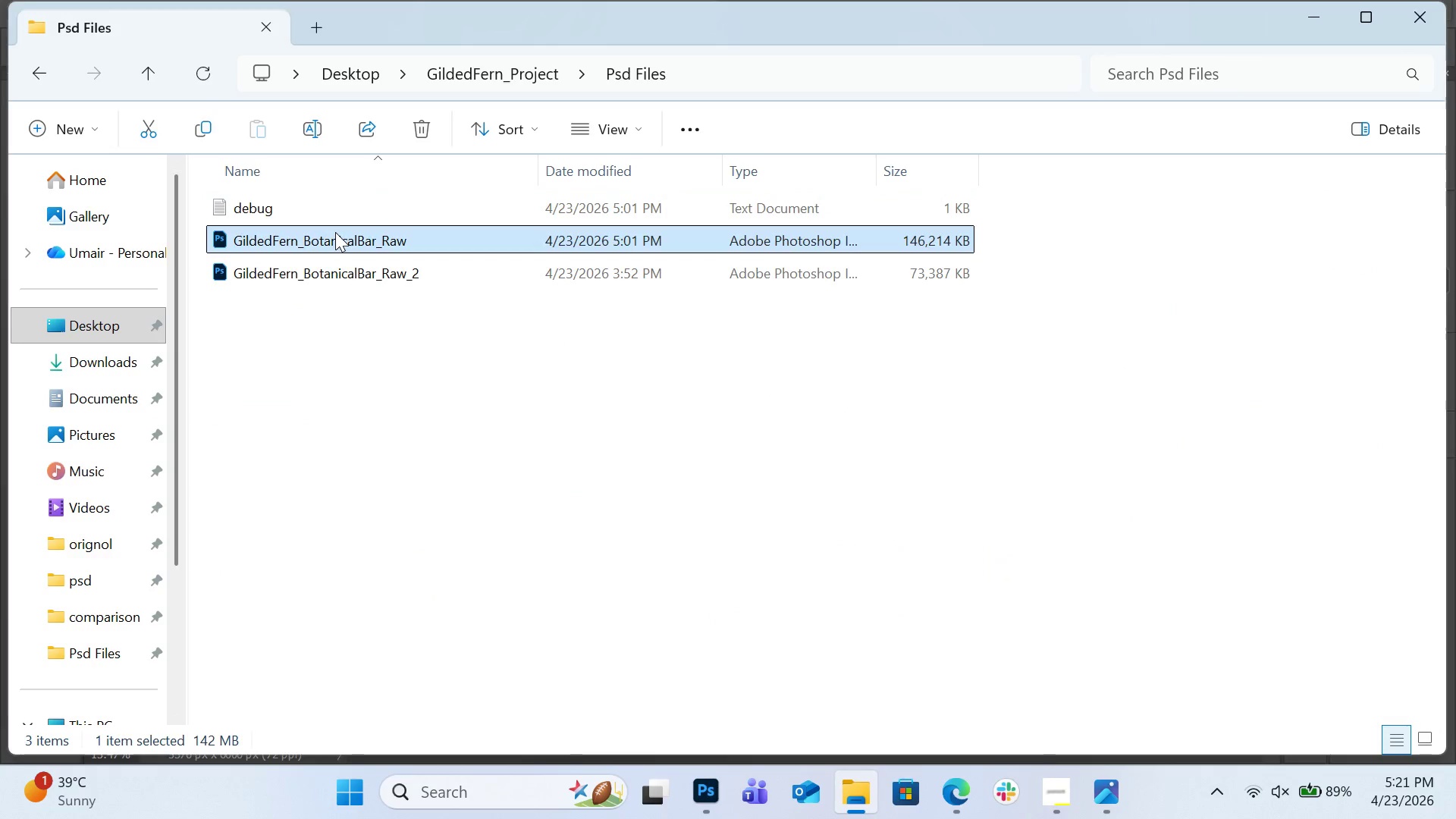 
double_click([335, 232])
 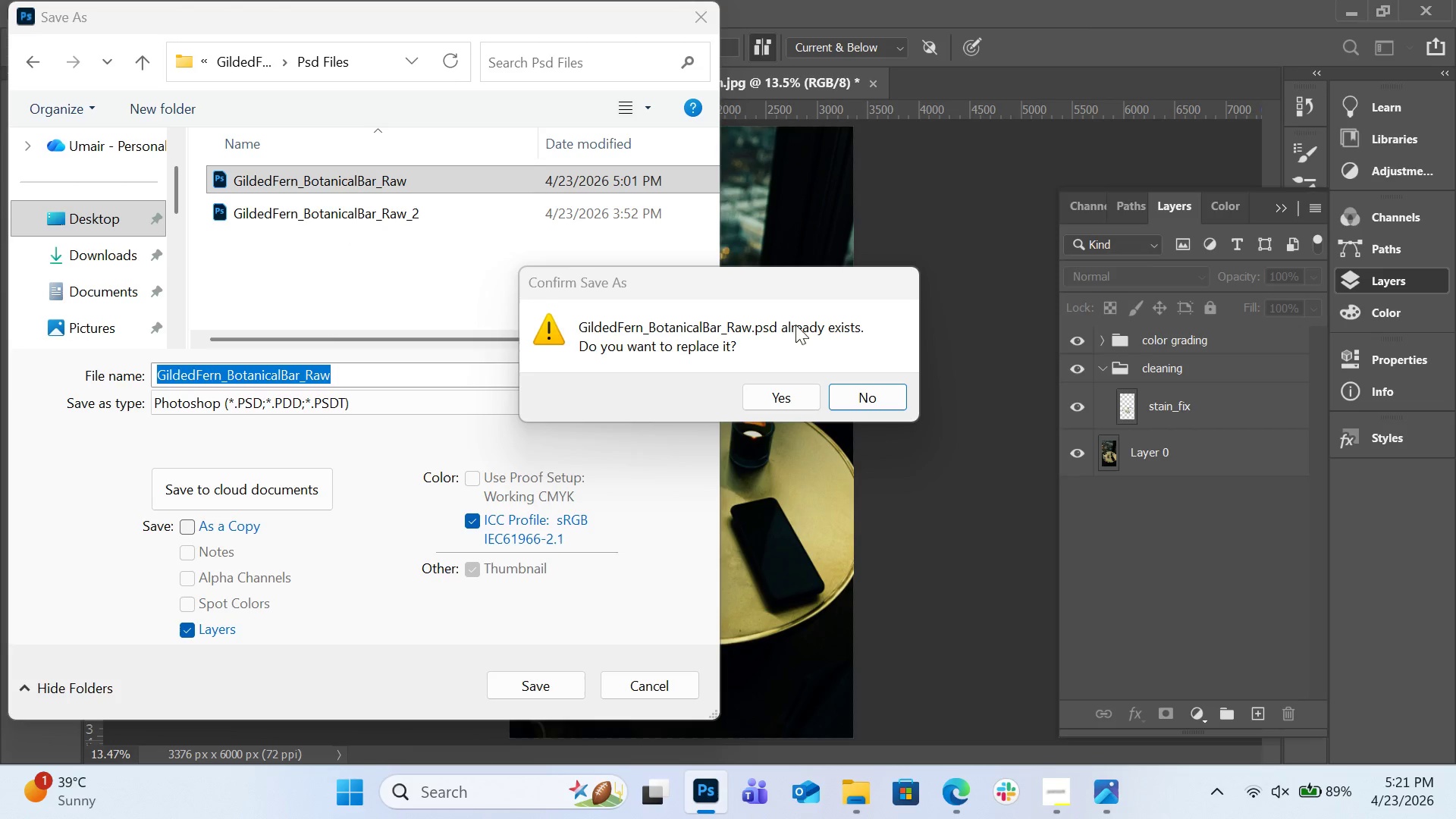 
left_click([890, 391])
 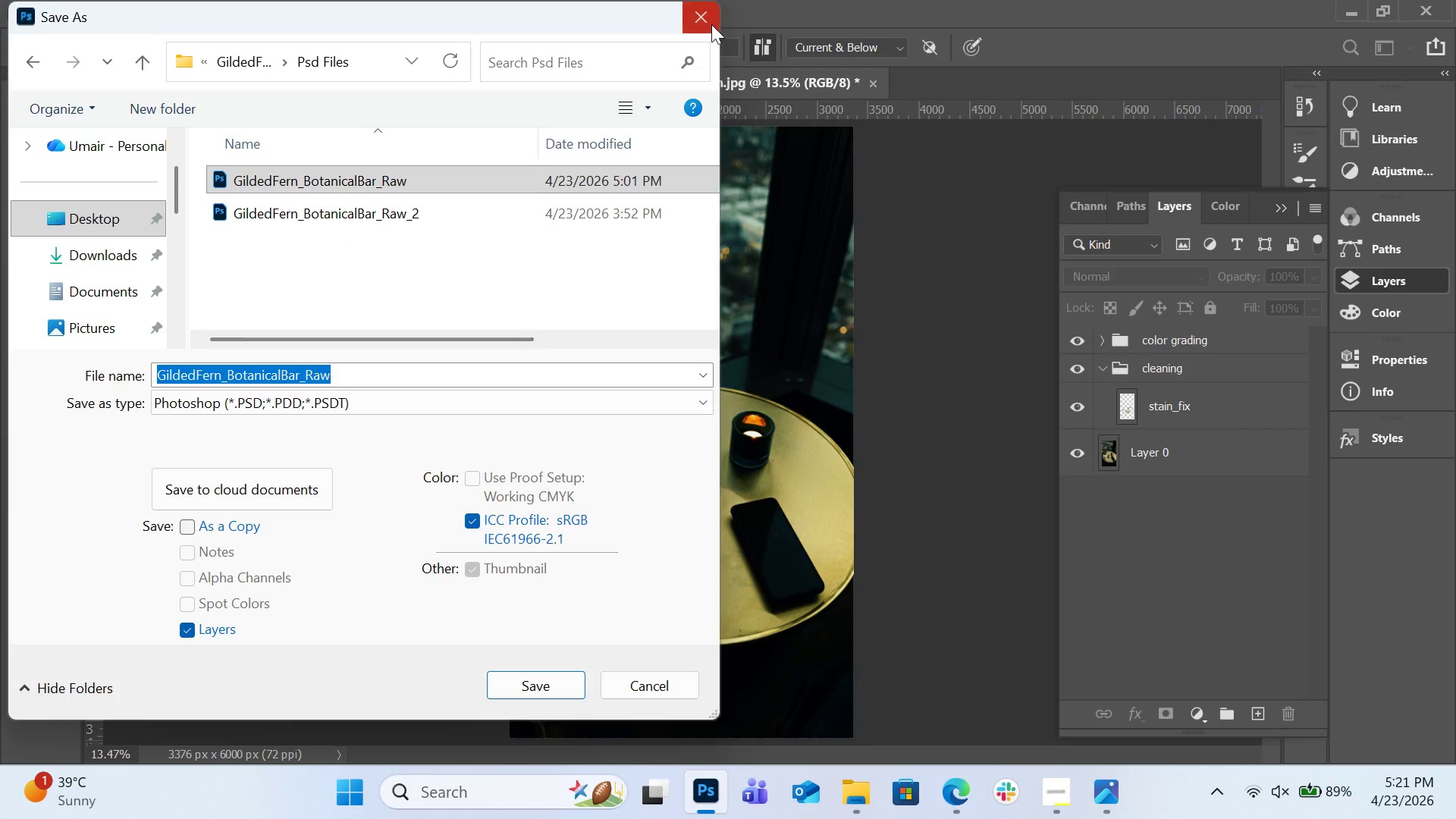 
left_click([711, 24])
 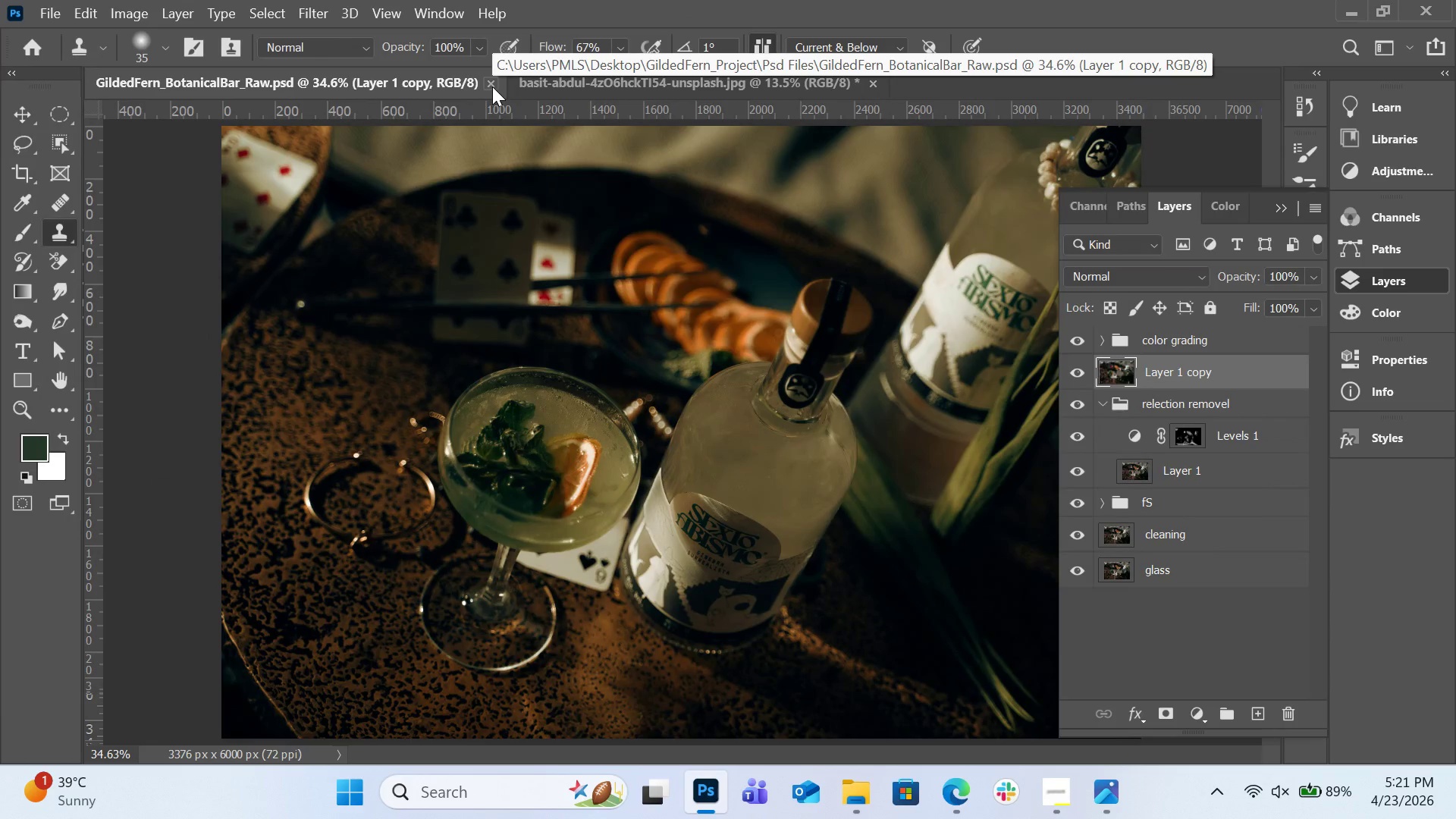 
wait(6.69)
 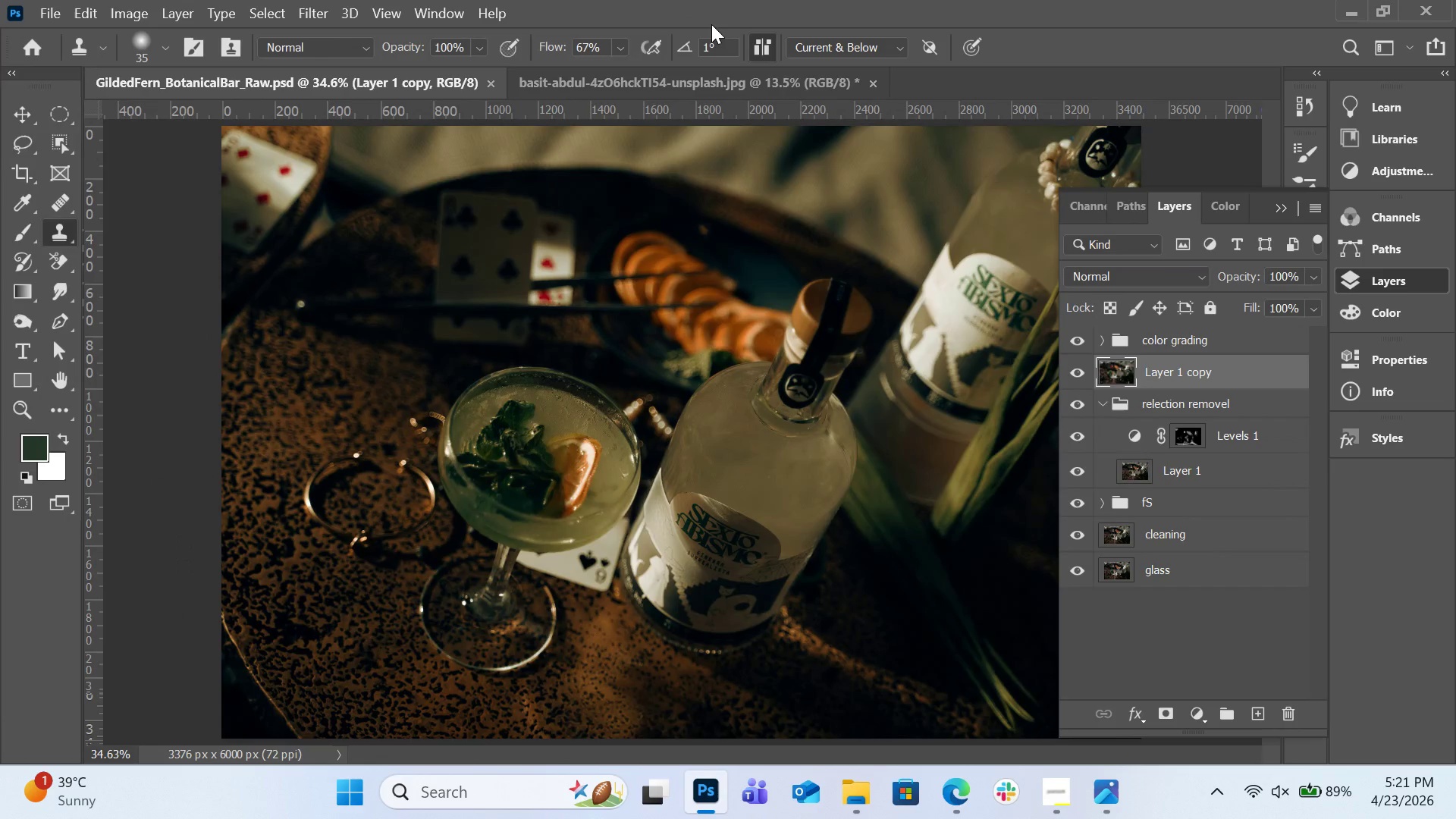 
left_click([492, 86])
 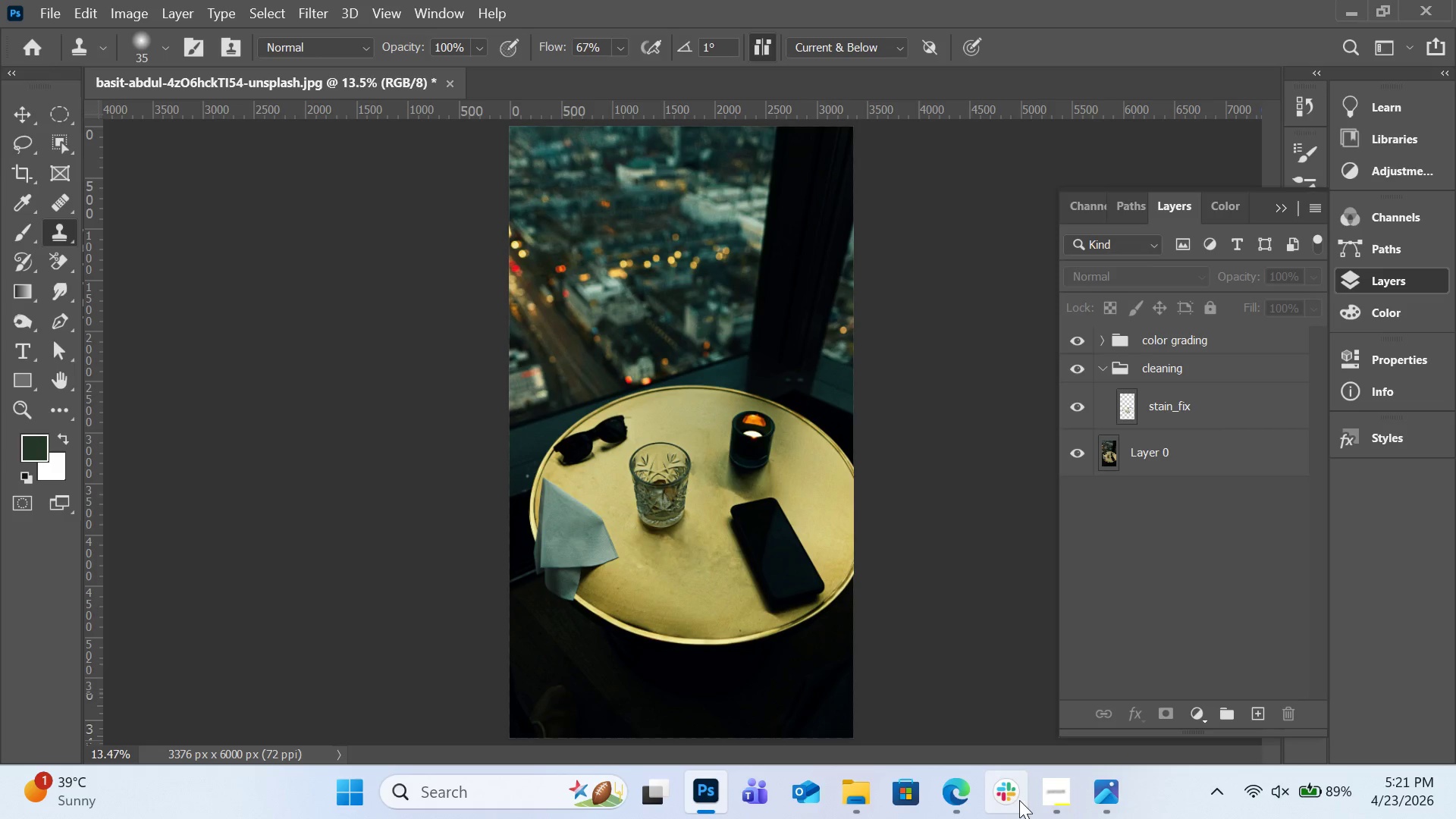 
left_click([858, 790])
 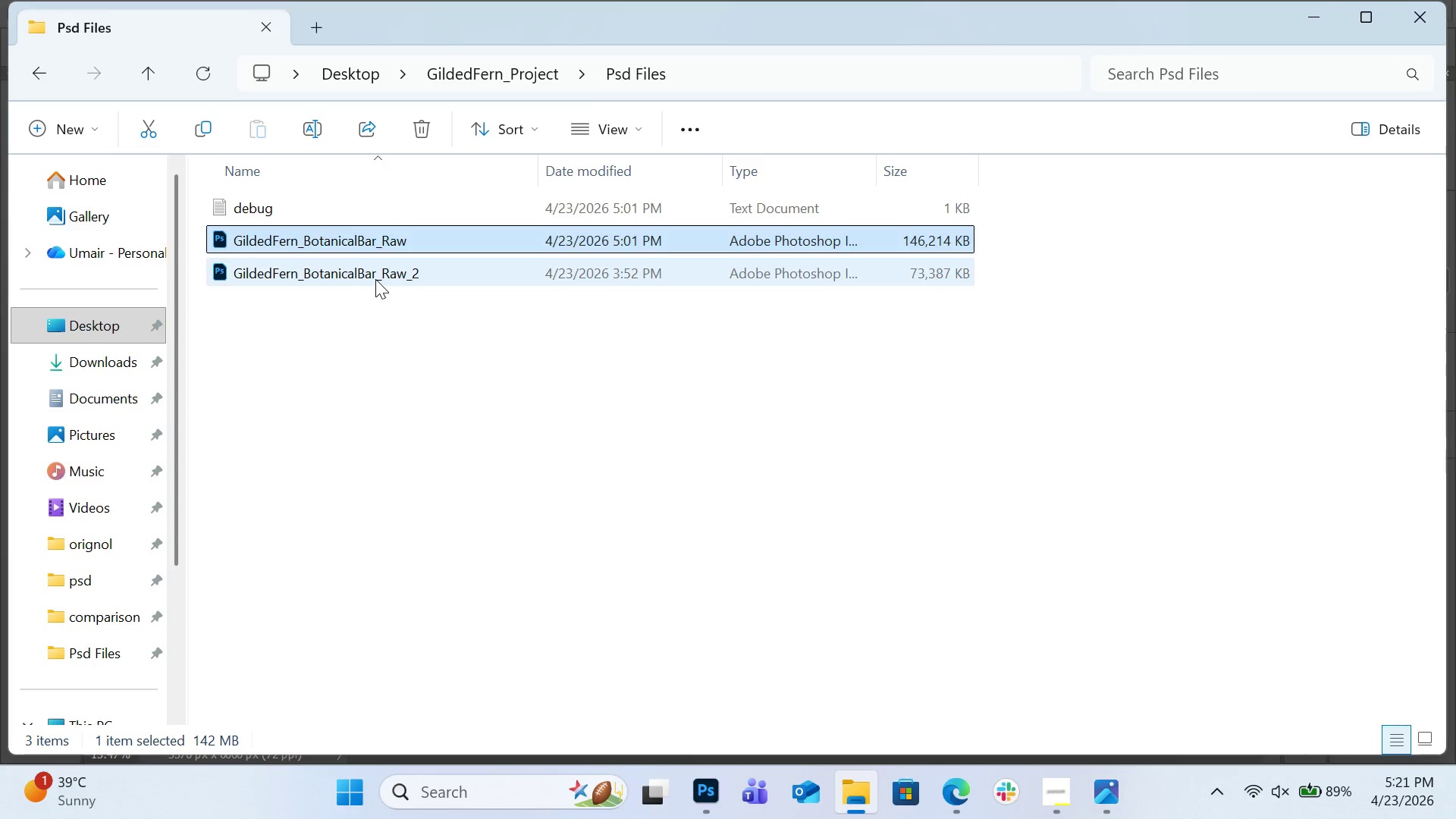 
double_click([375, 279])
 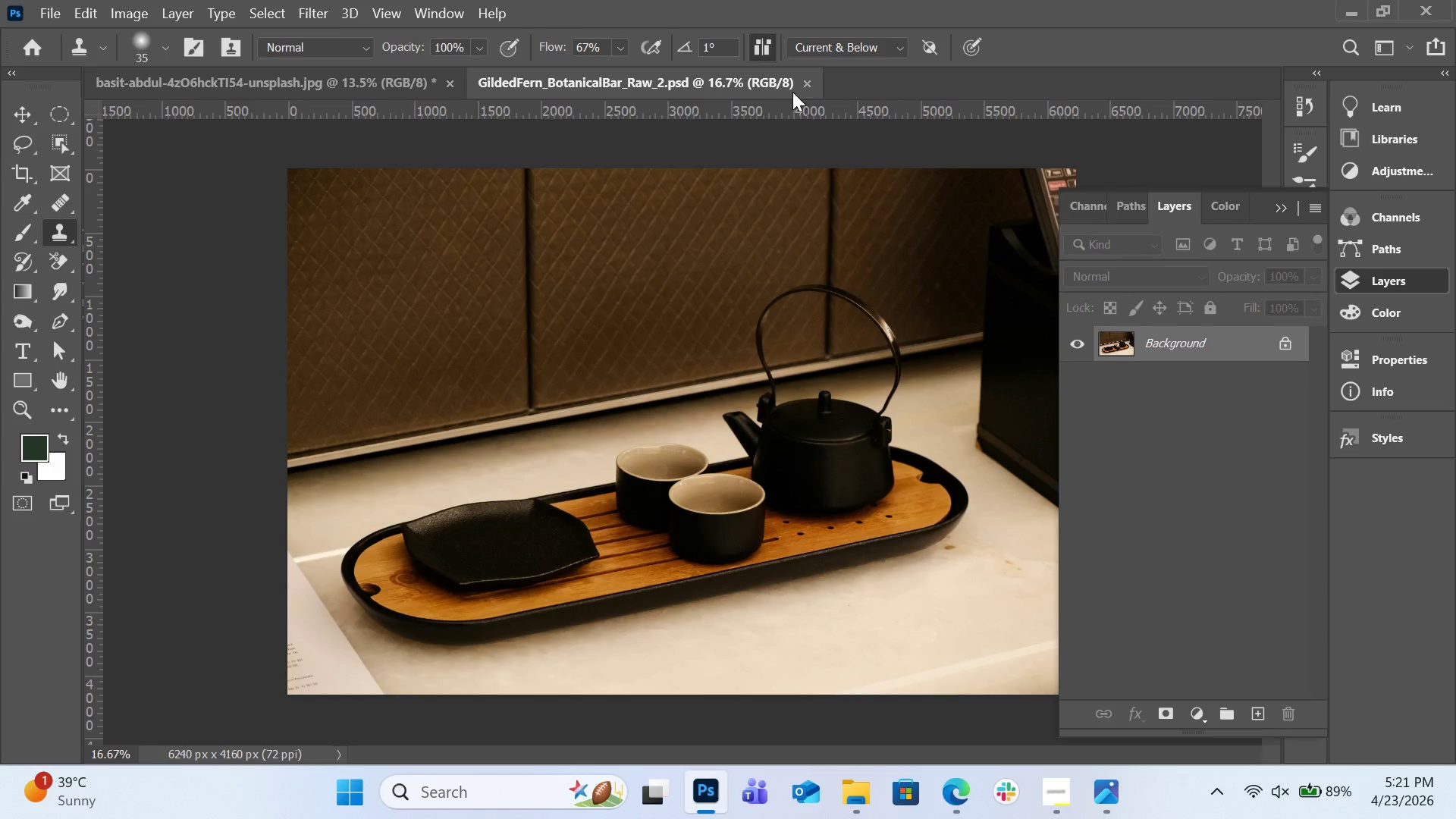 
left_click([808, 77])
 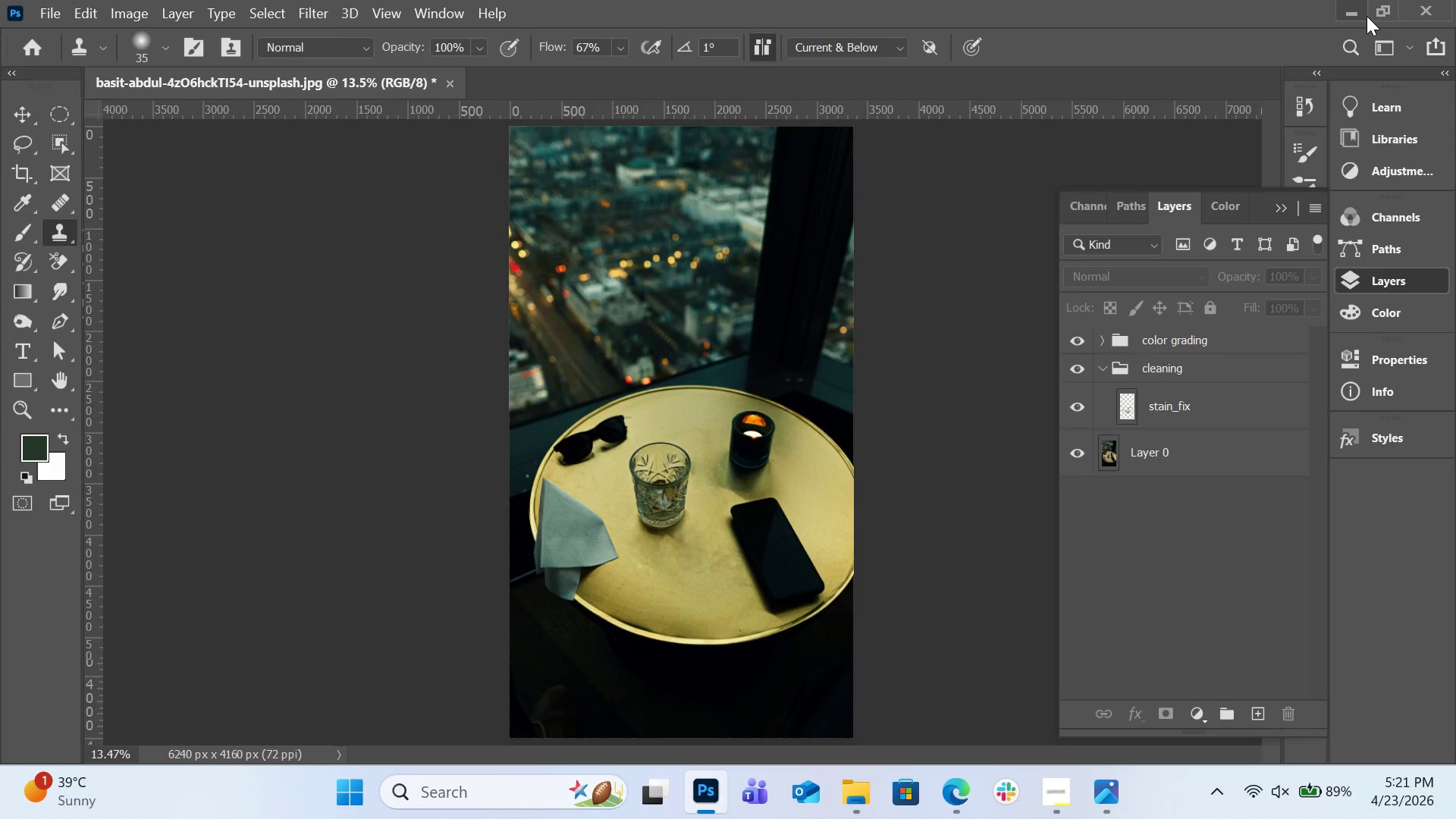 
left_click([1367, 14])
 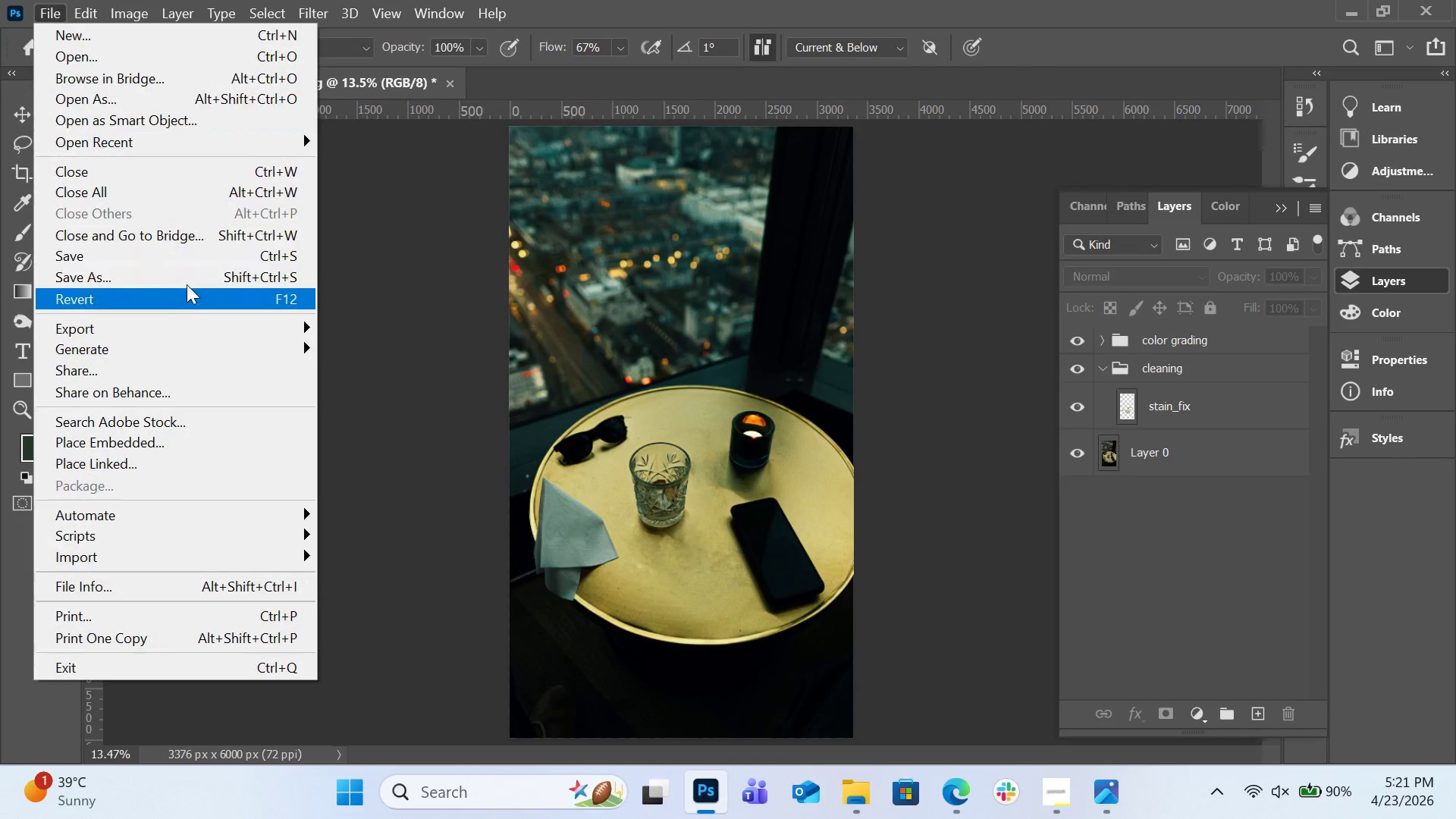 
wait(6.41)
 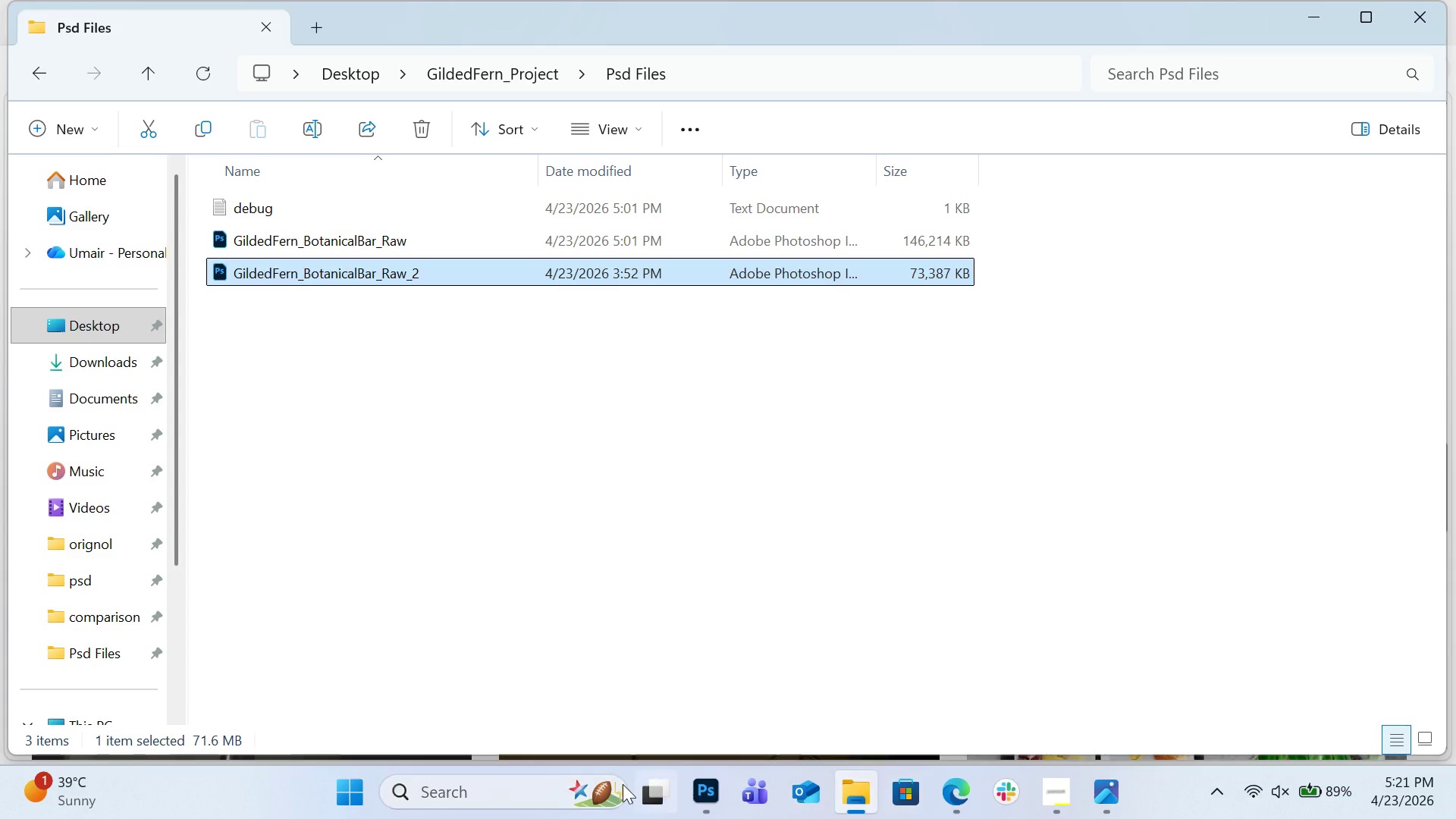 
left_click([193, 272])
 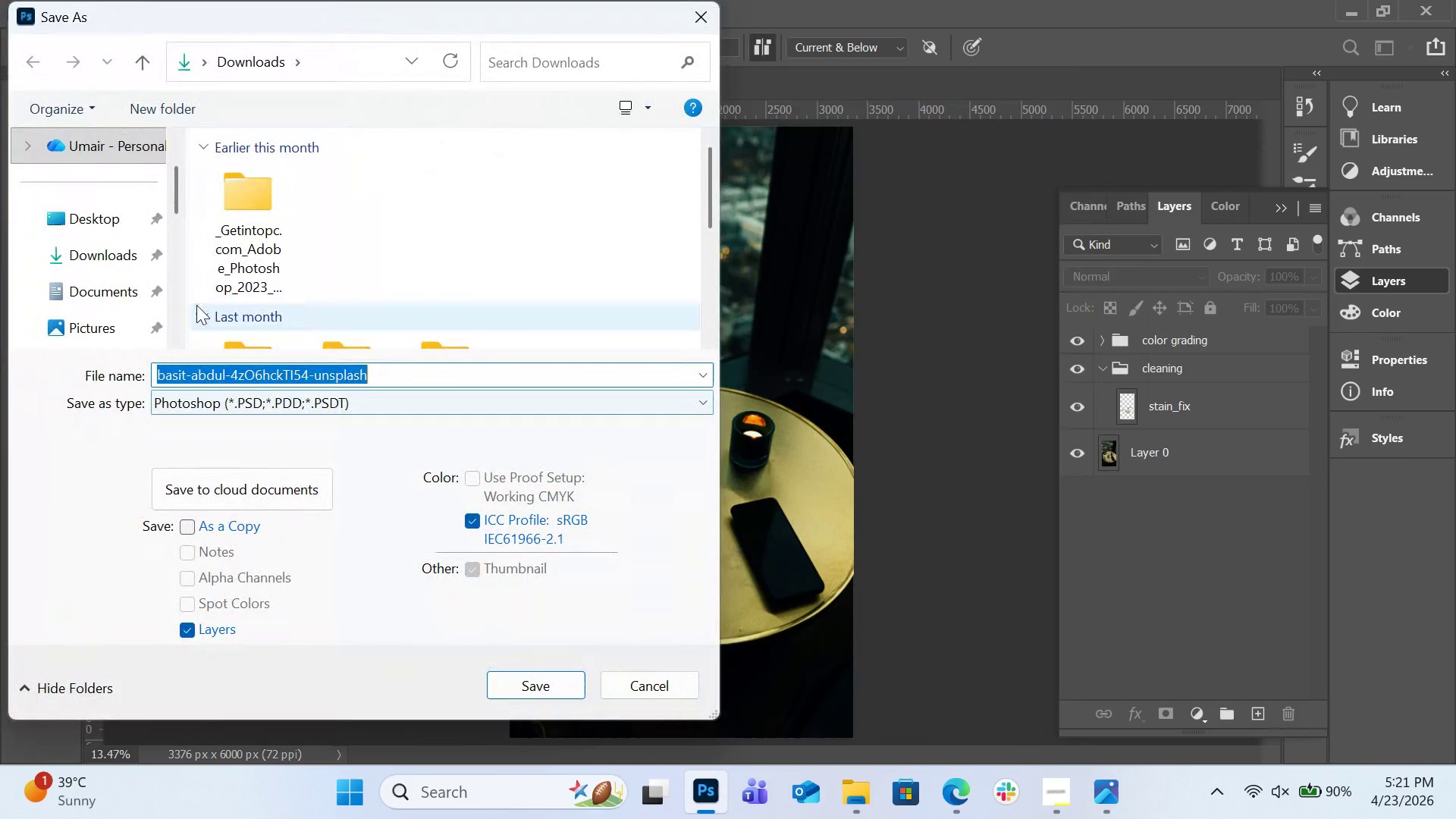 
left_click([105, 227])
 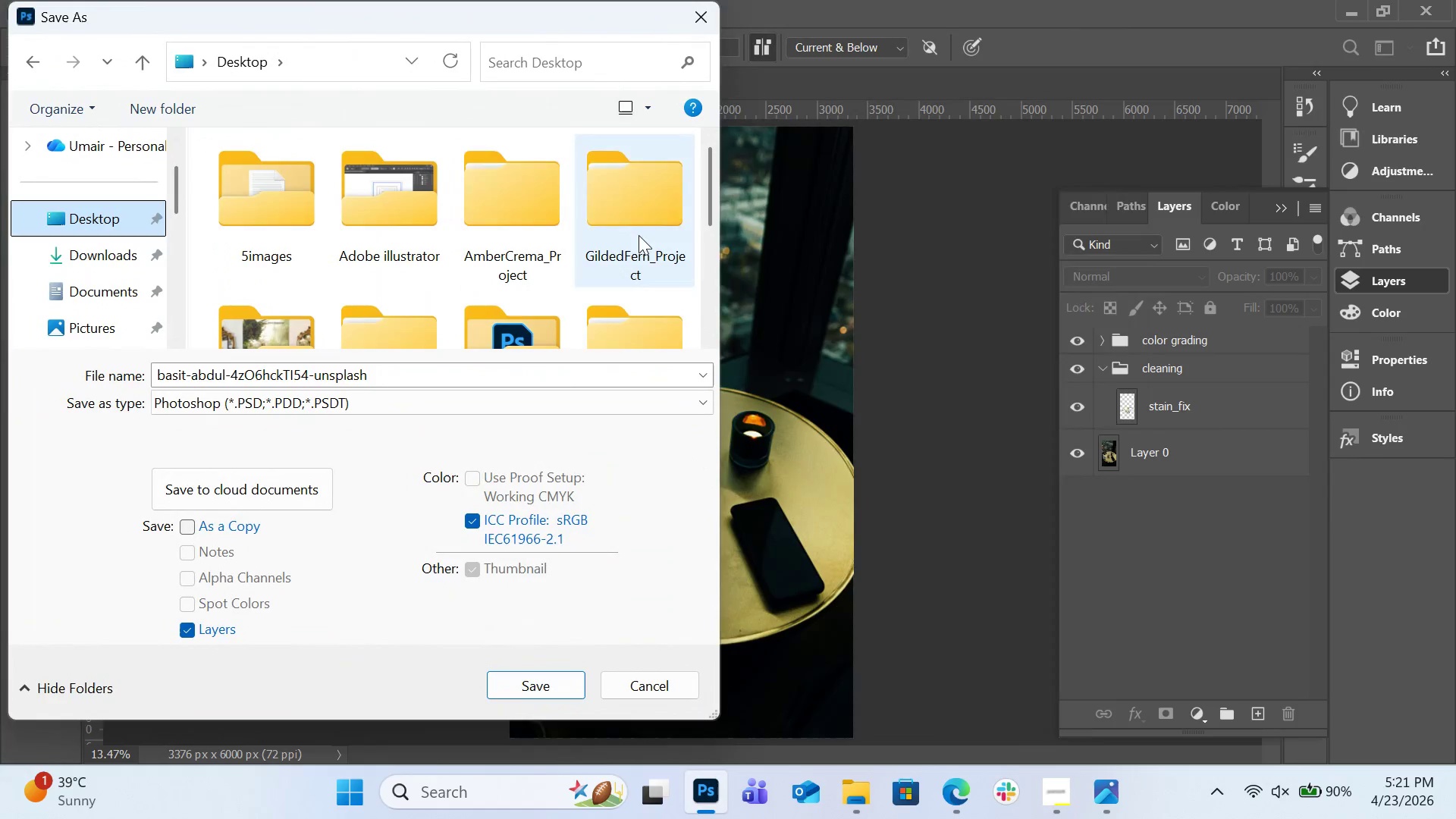 
double_click([641, 235])
 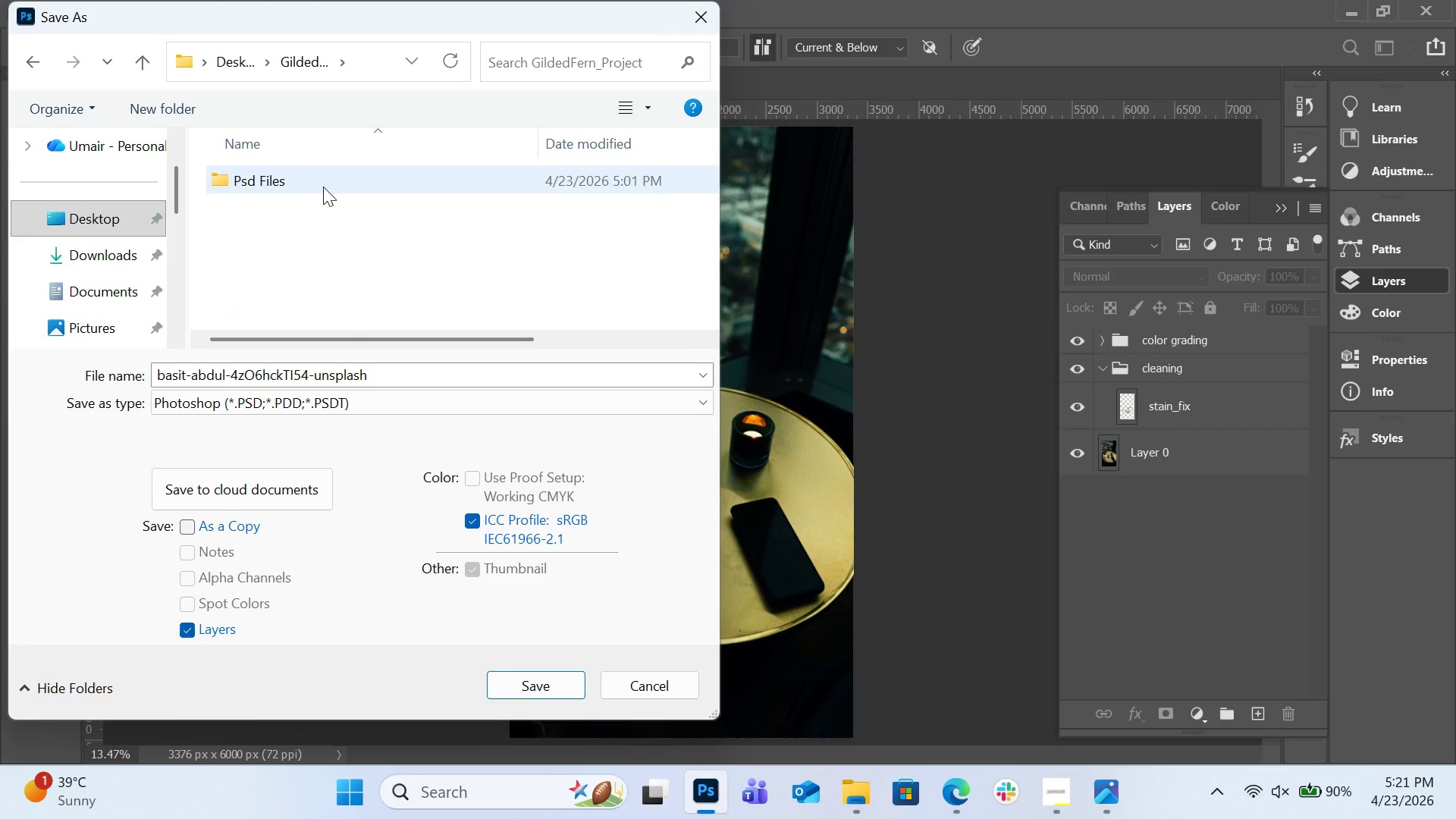 
double_click([323, 184])
 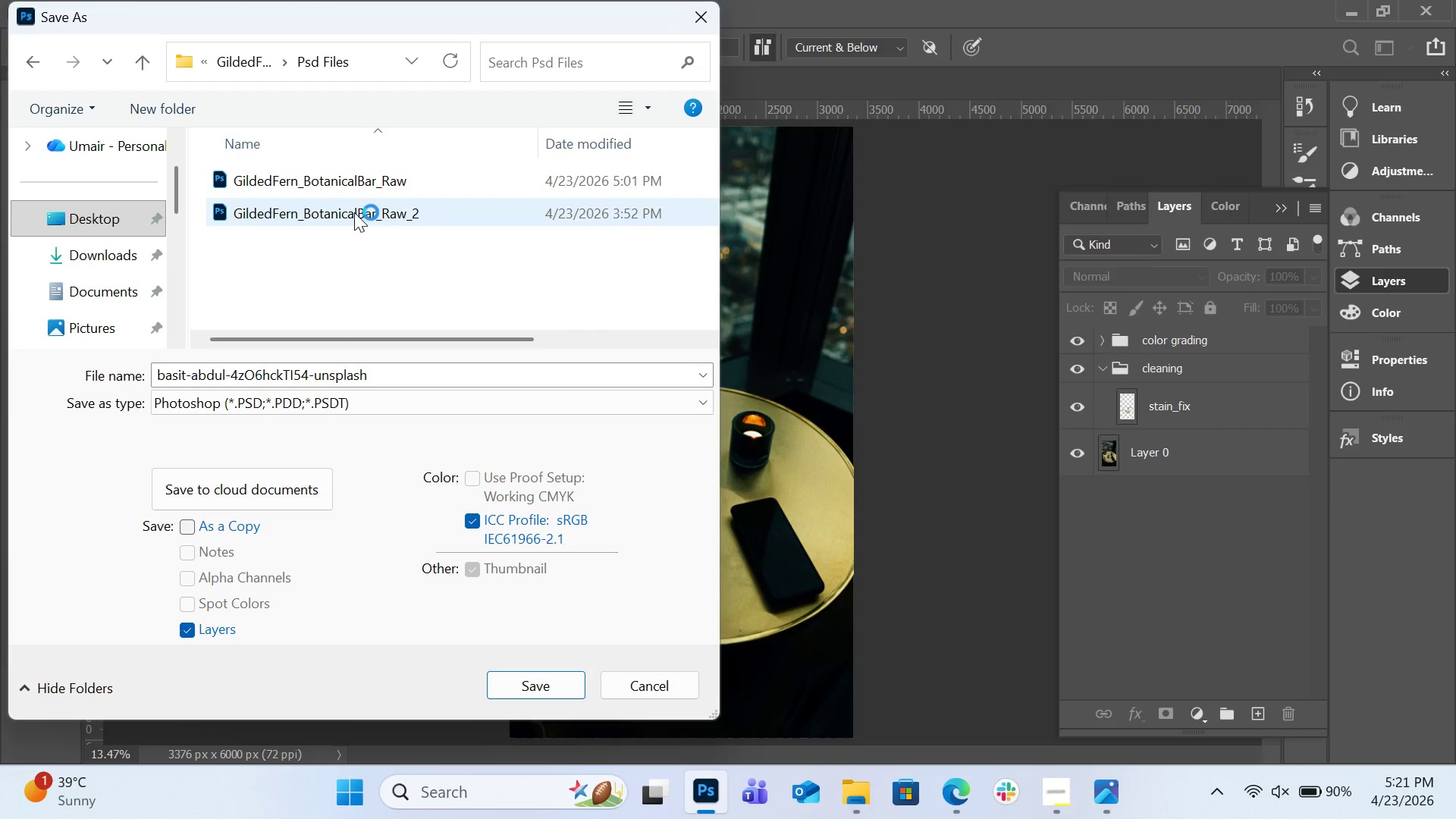 
left_click([354, 212])
 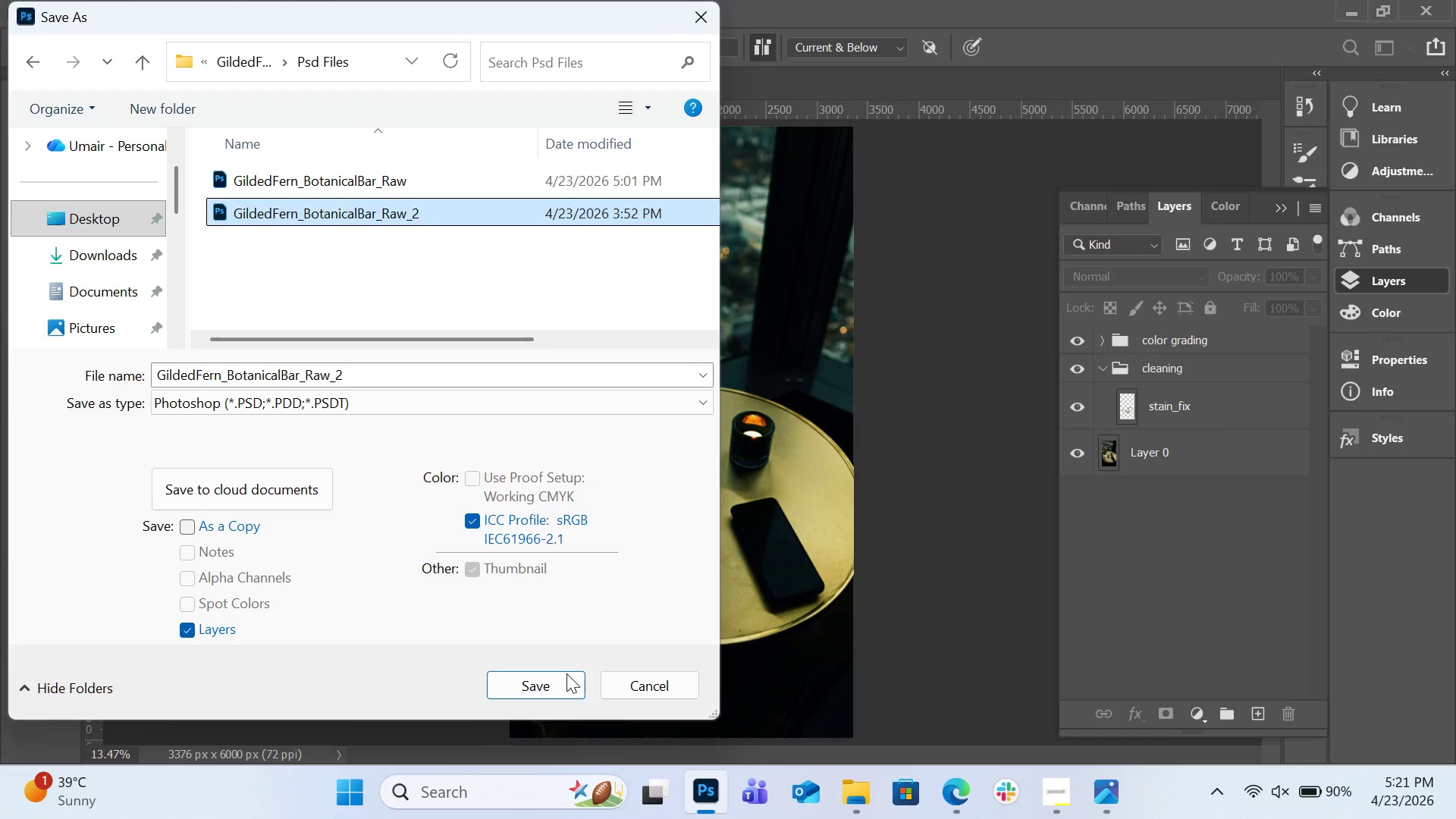 
left_click([566, 673])
 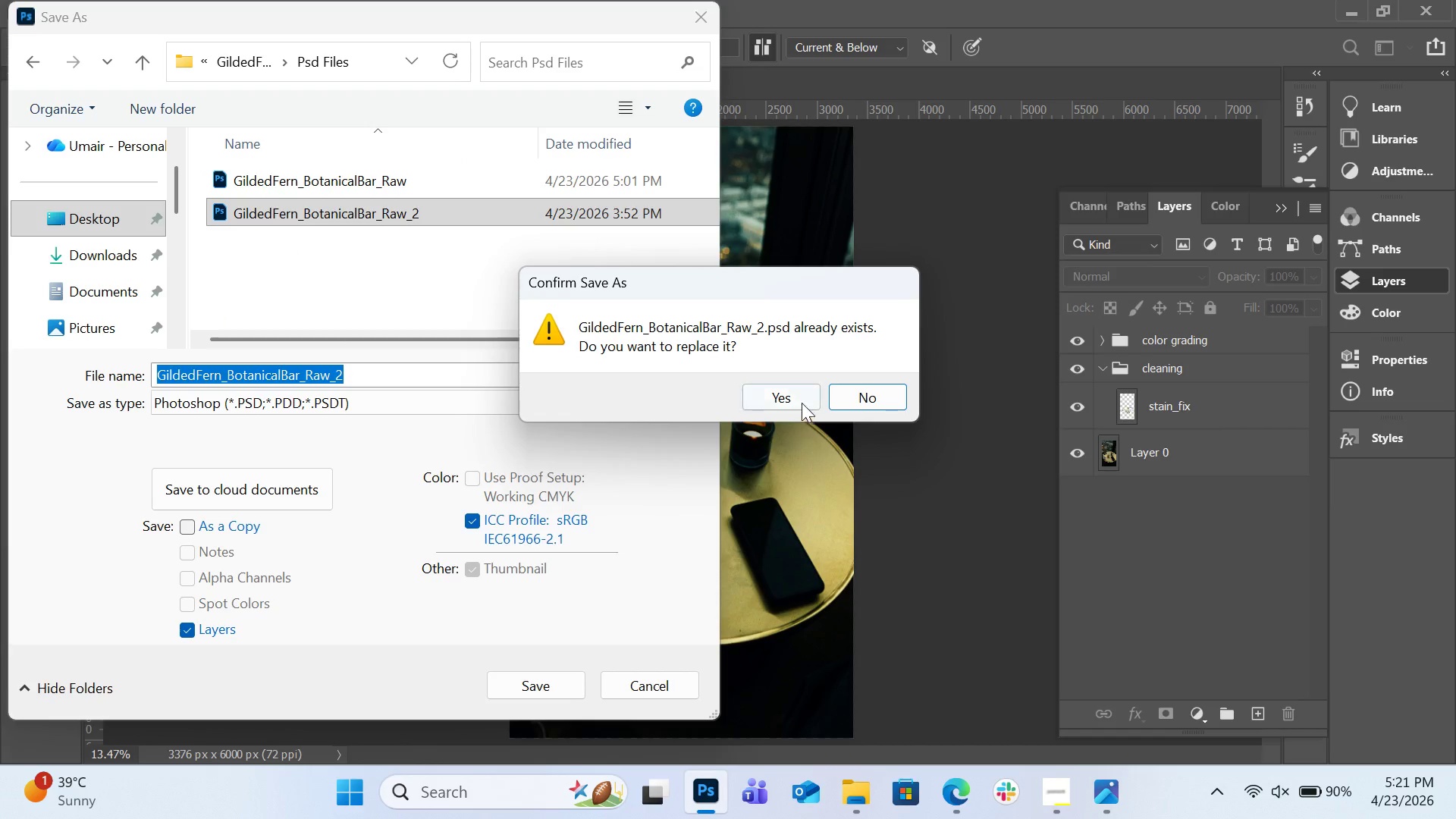 
left_click([799, 394])
 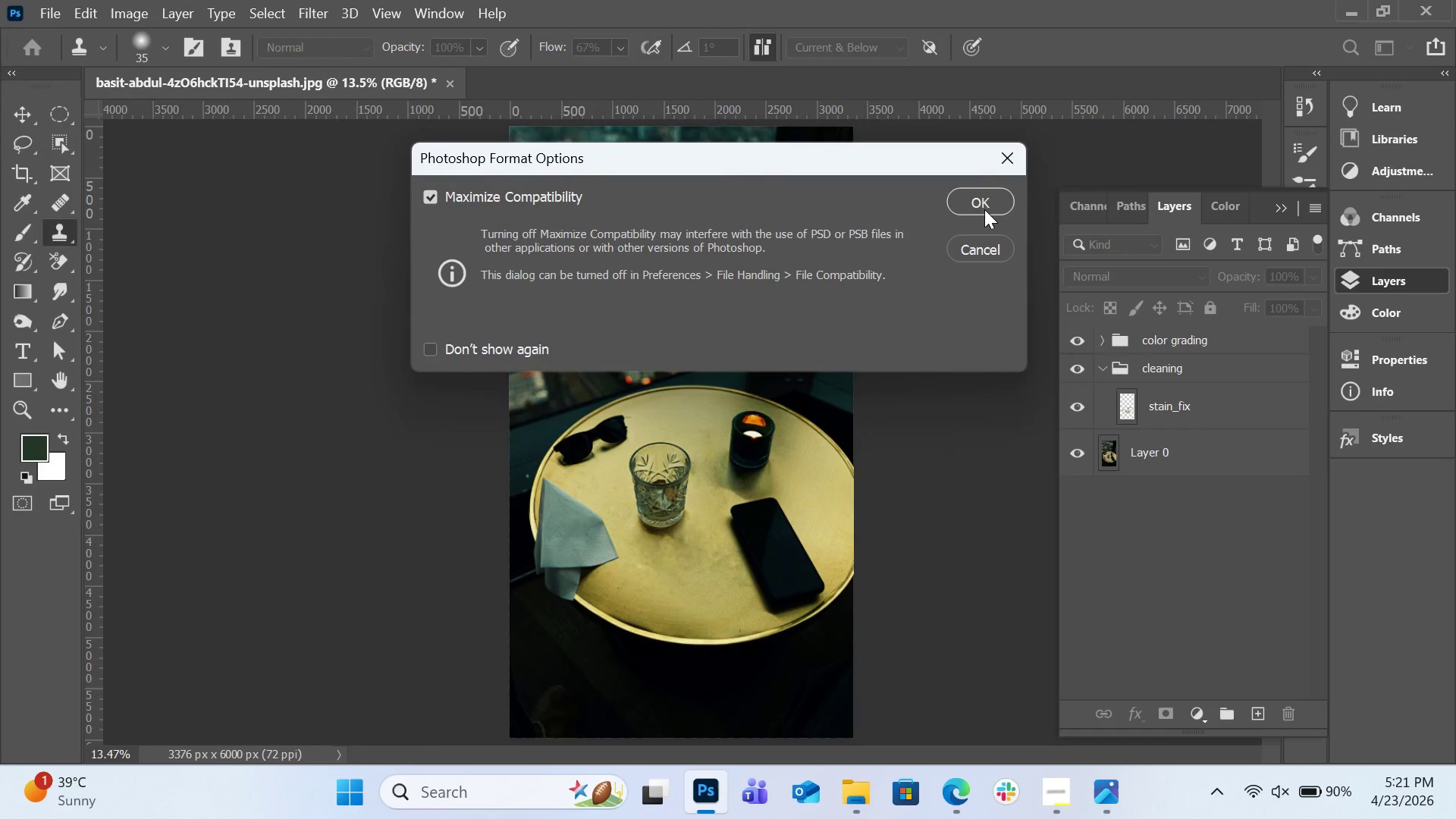 
left_click([984, 209])
 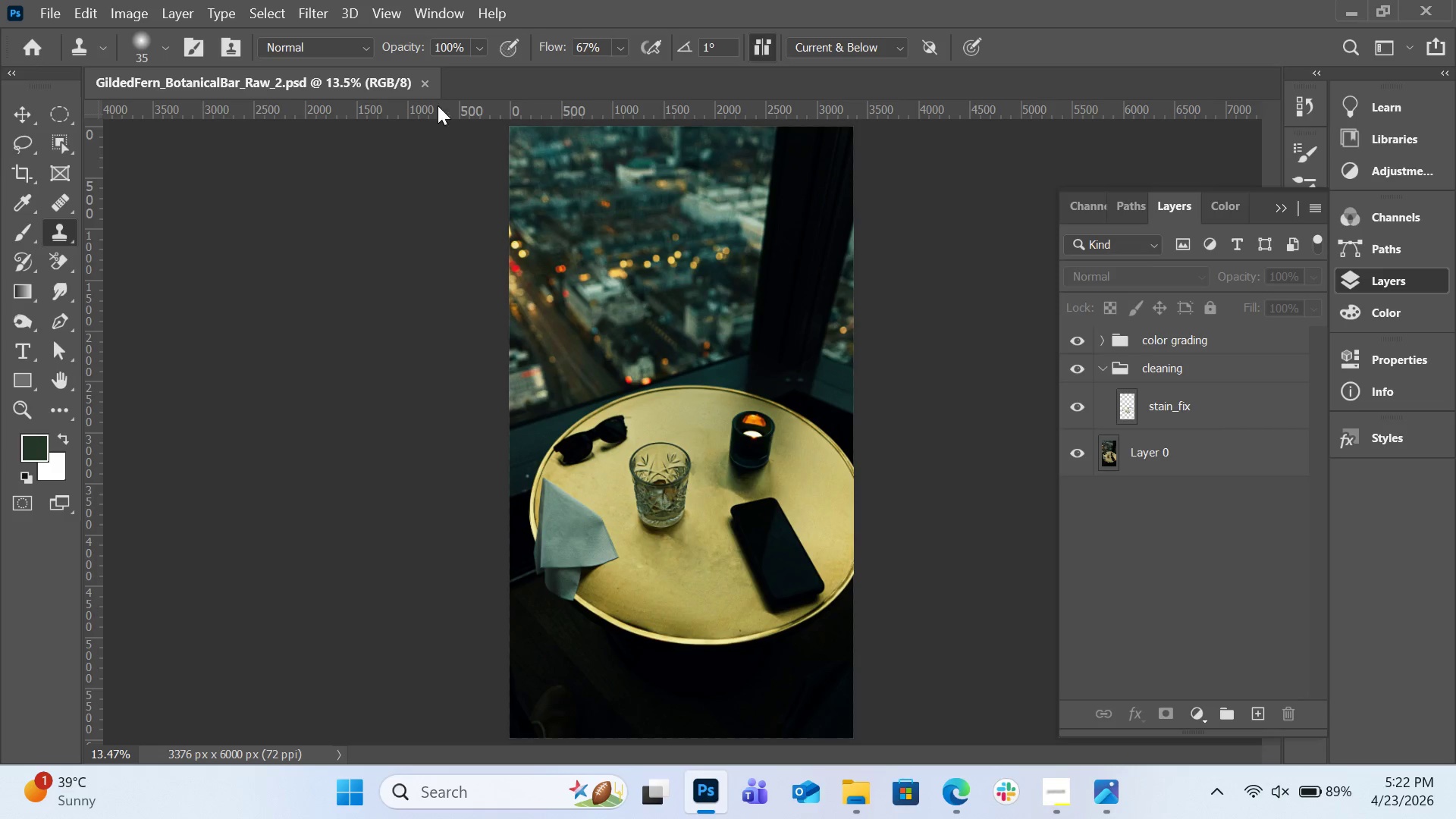 
wait(20.45)
 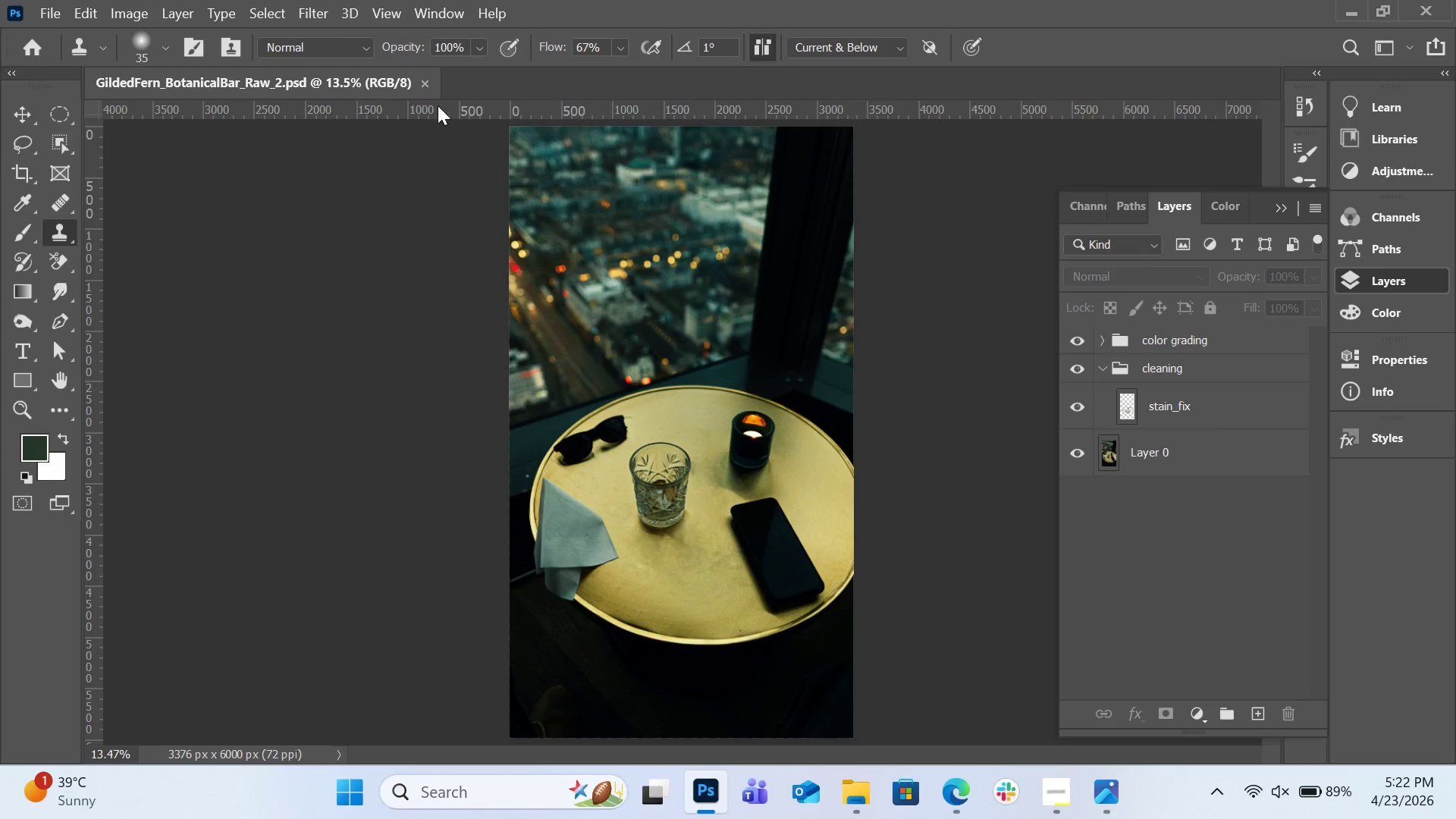 
left_click([1042, 783])